 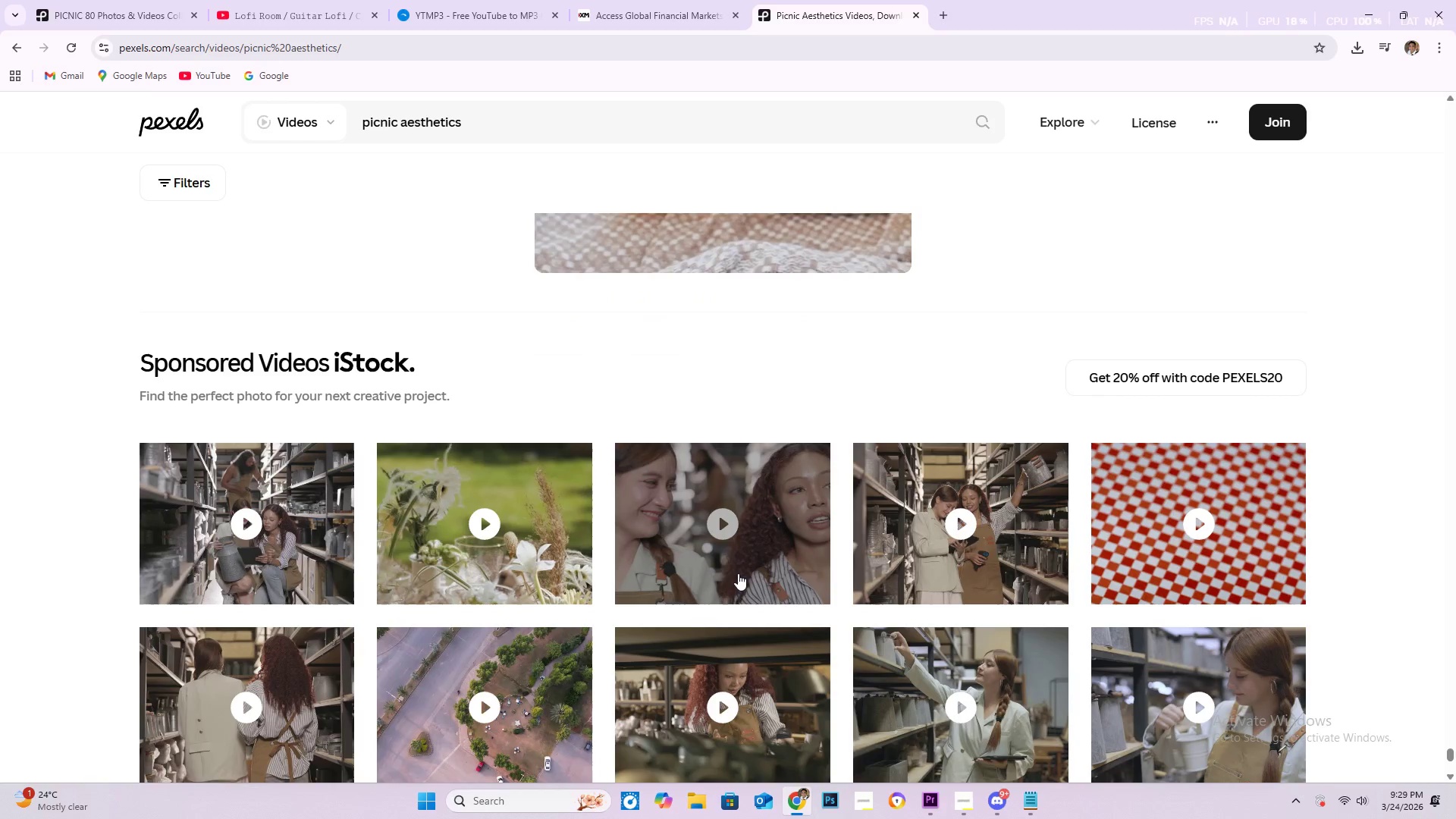 
scroll: coordinate [701, 559], scroll_direction: down, amount: 18.0
 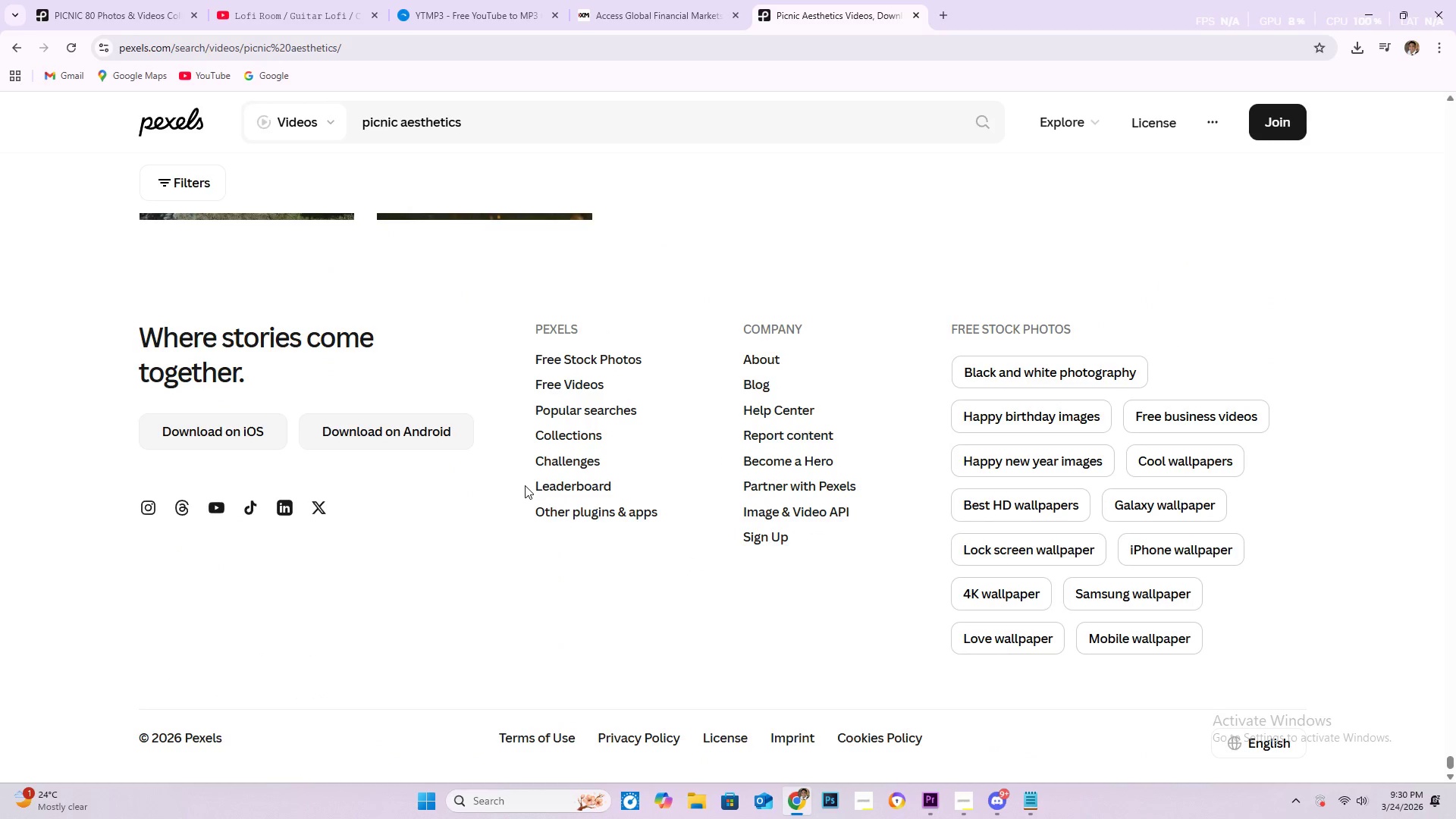 
scroll: coordinate [293, 373], scroll_direction: up, amount: 10.0
 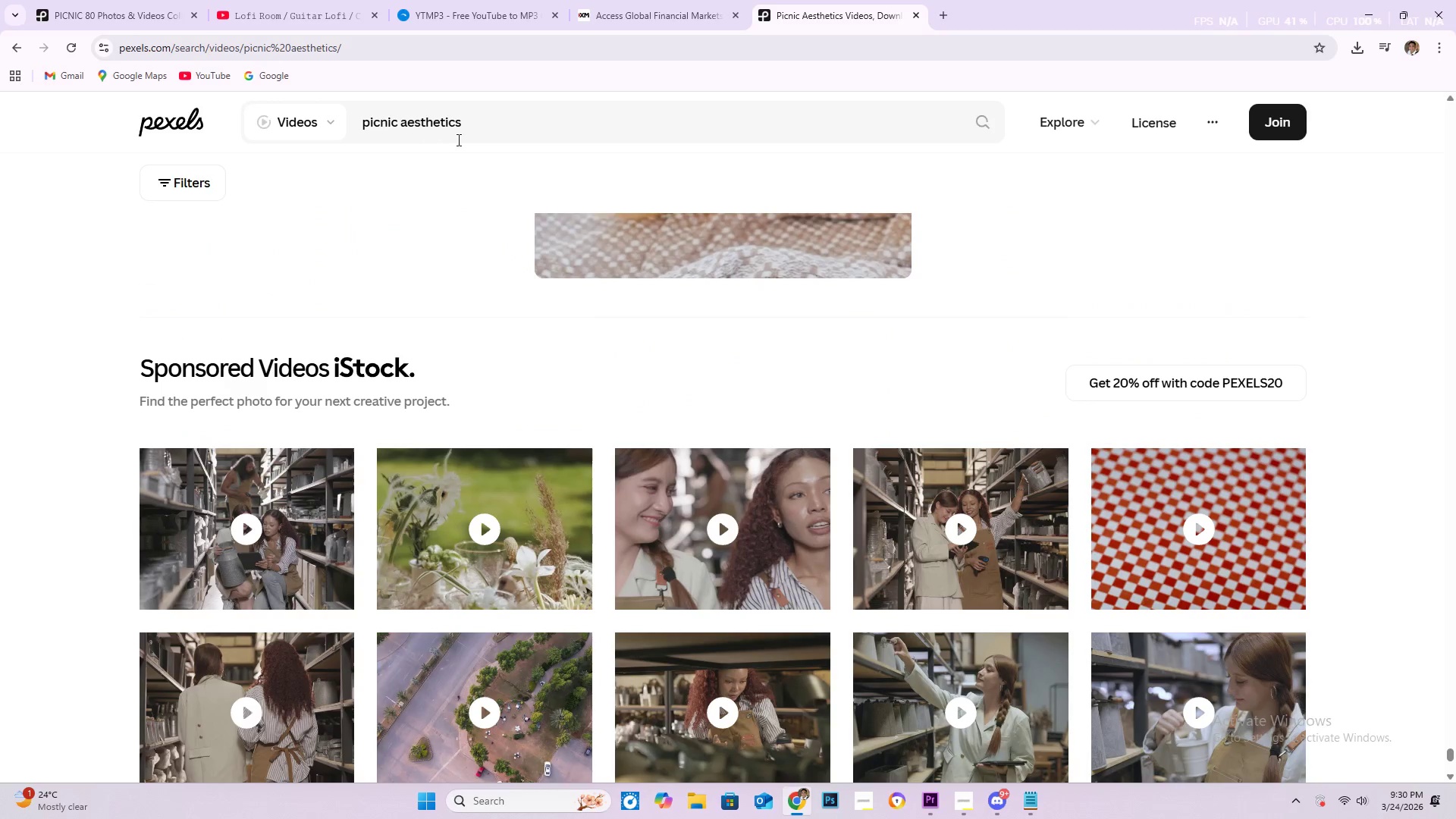 
left_click([491, 128])
 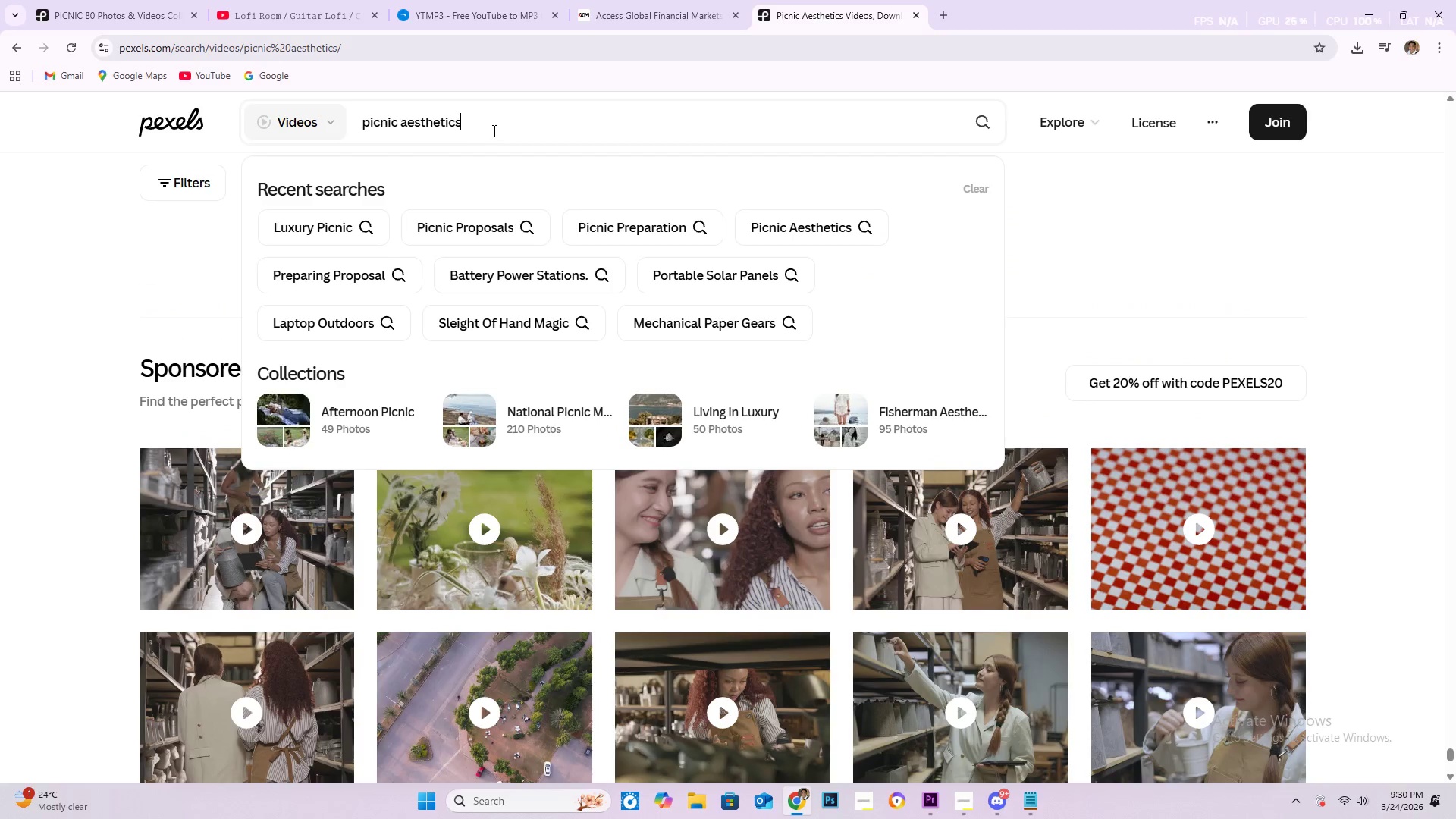 
key(NumpadEnter)
 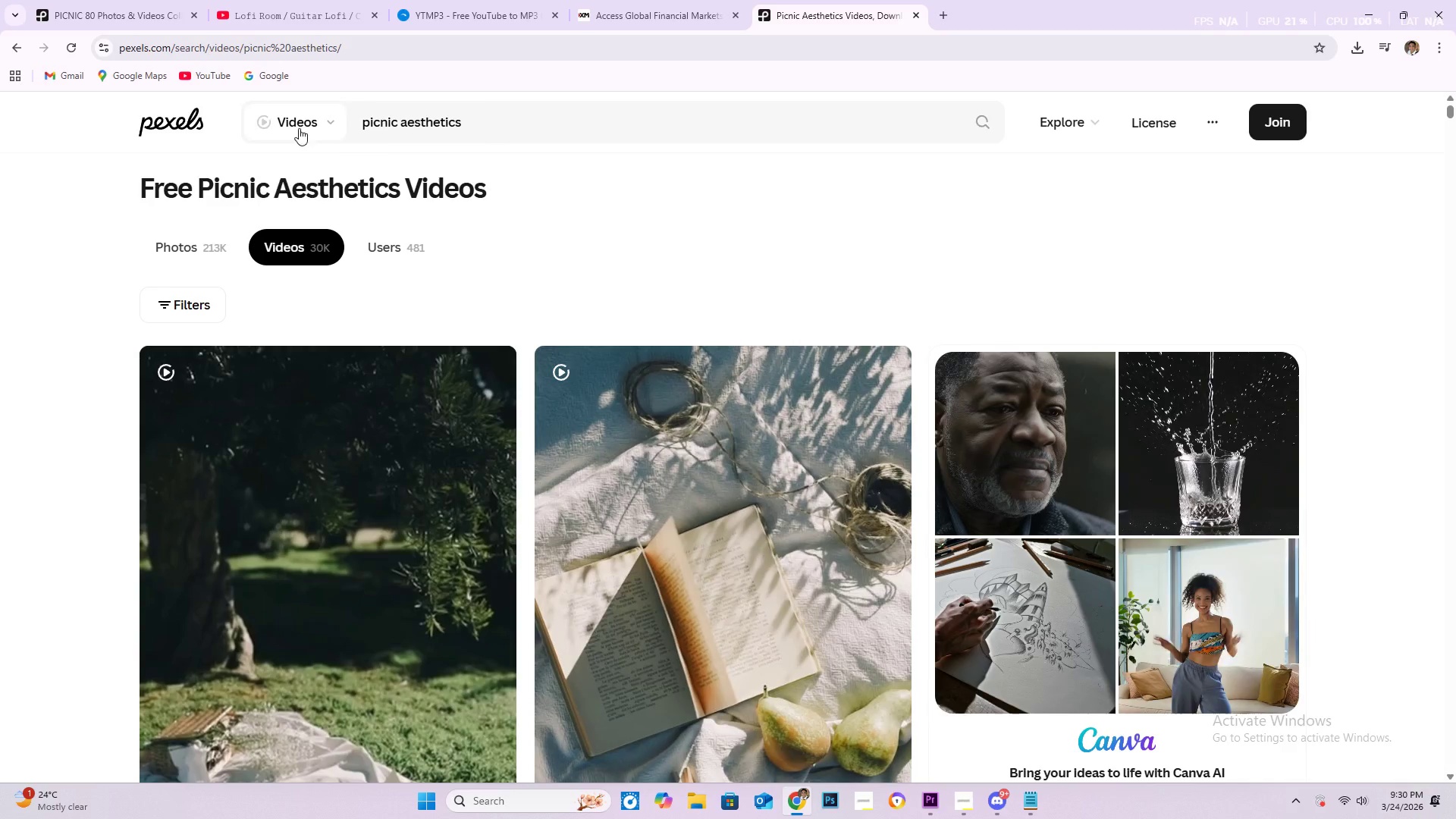 
wait(44.14)
 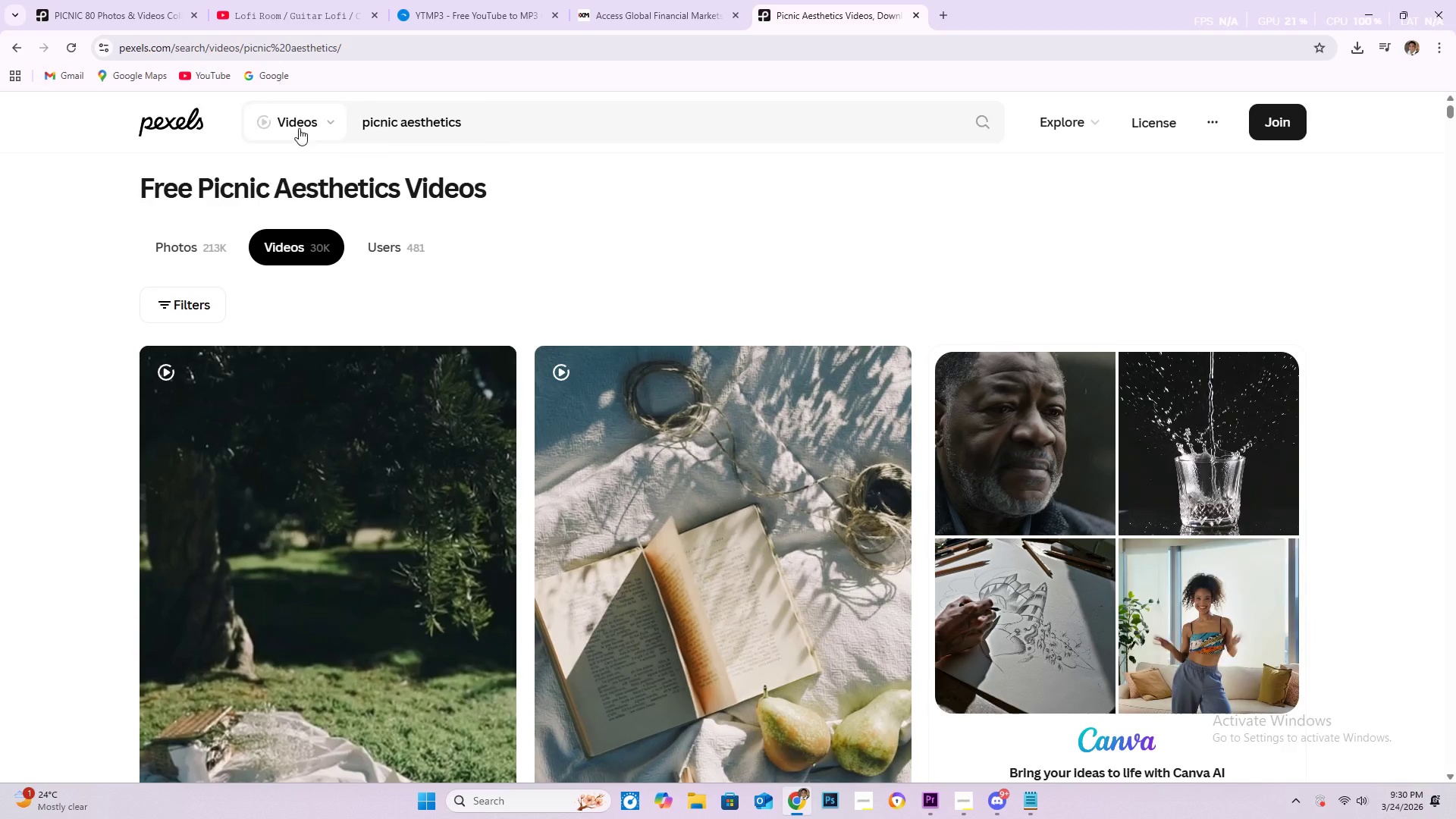 
left_click([496, 129])
 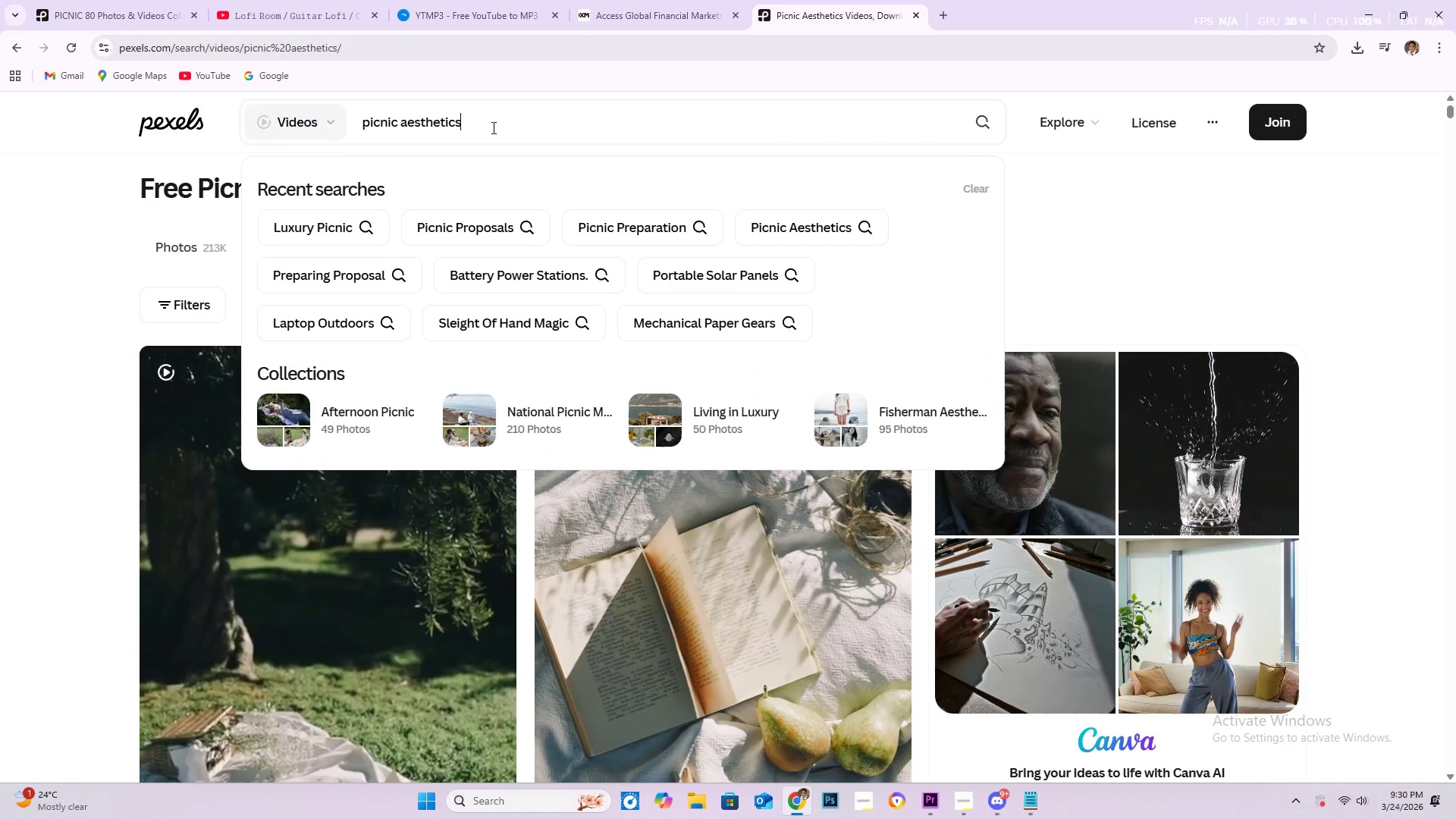 
left_click_drag(start_coordinate=[491, 127], to_coordinate=[366, 120])
 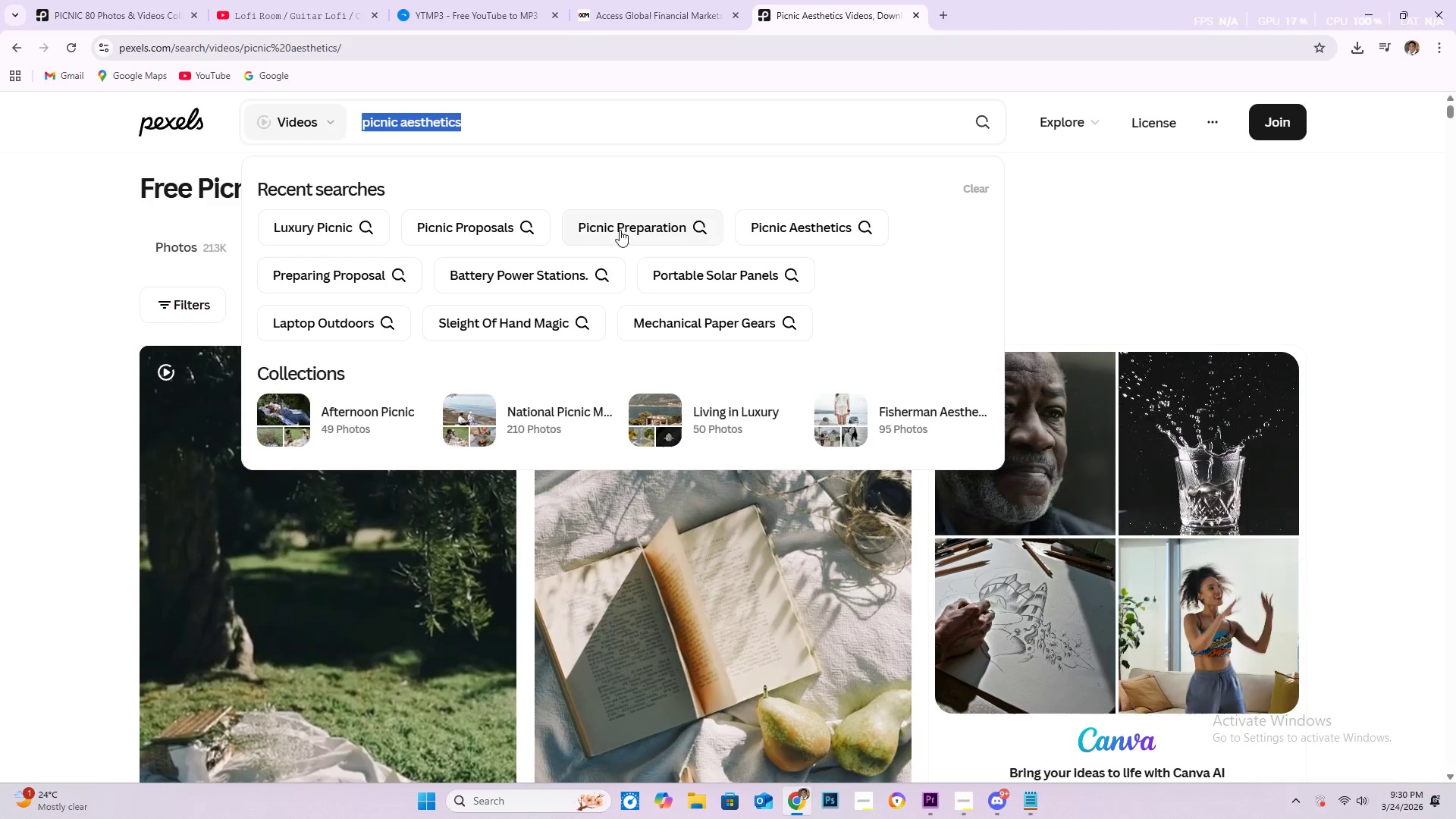 
left_click([620, 229])
 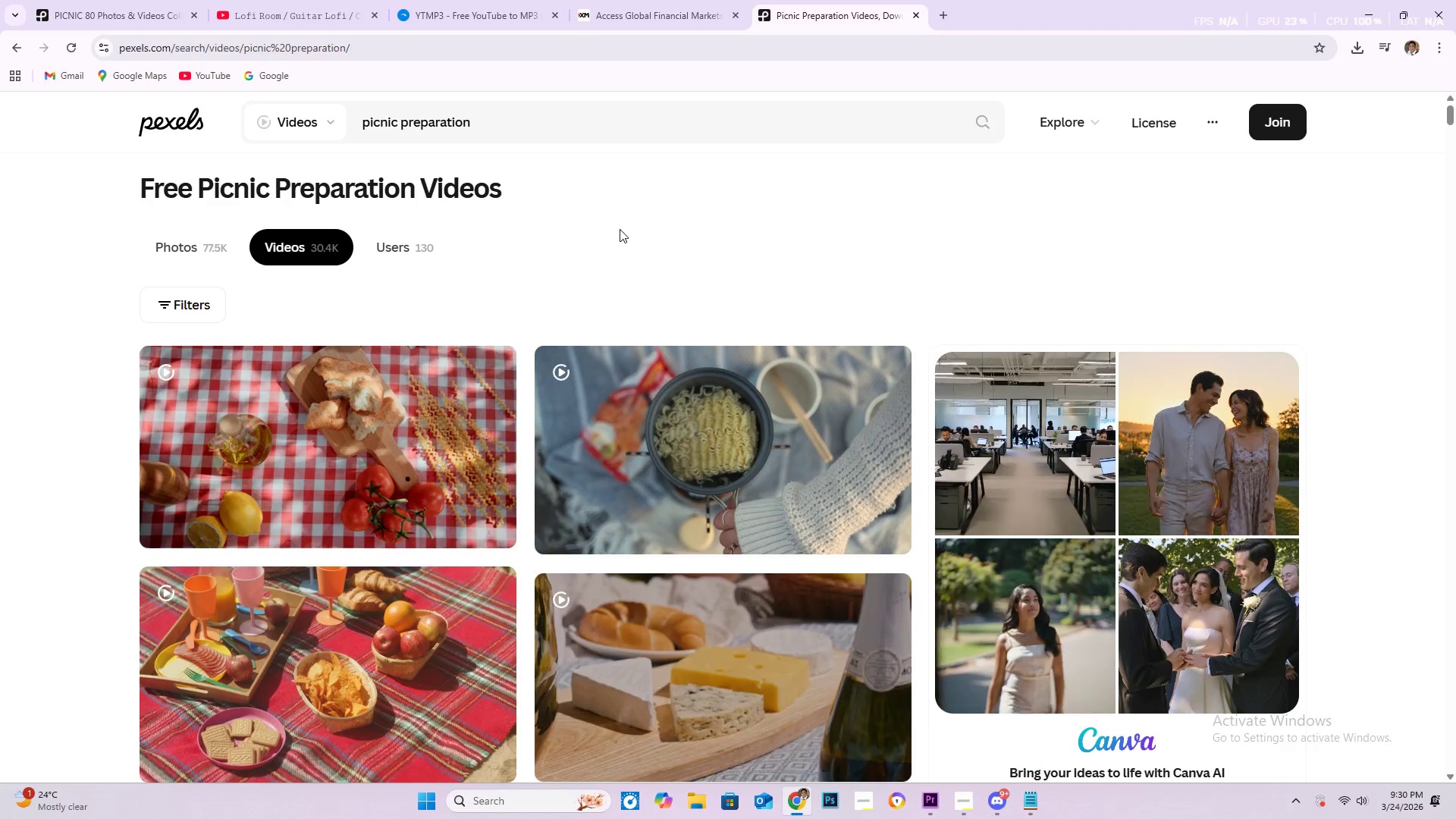 
wait(10.03)
 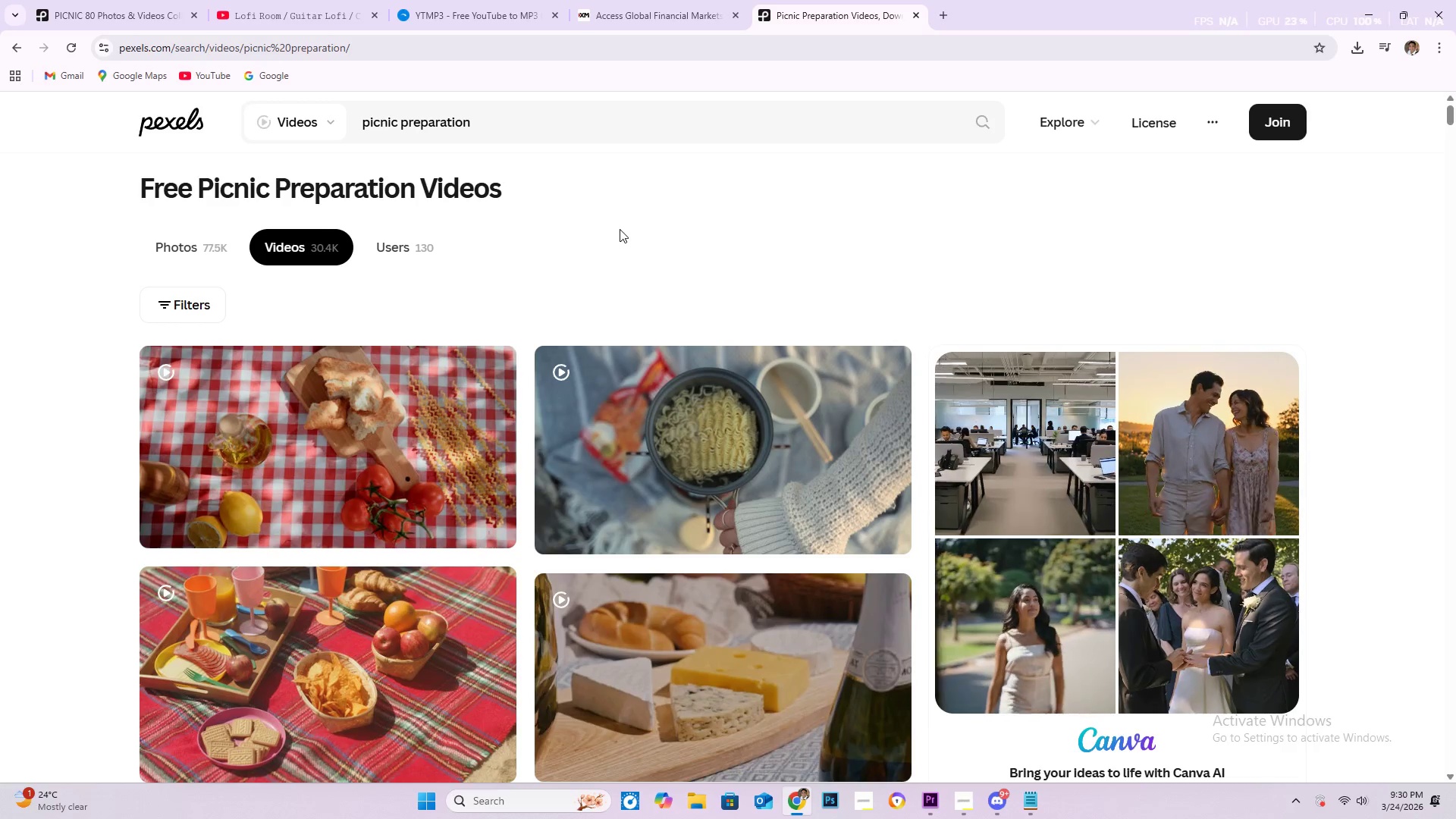 
scroll: coordinate [580, 349], scroll_direction: down, amount: 10.0
 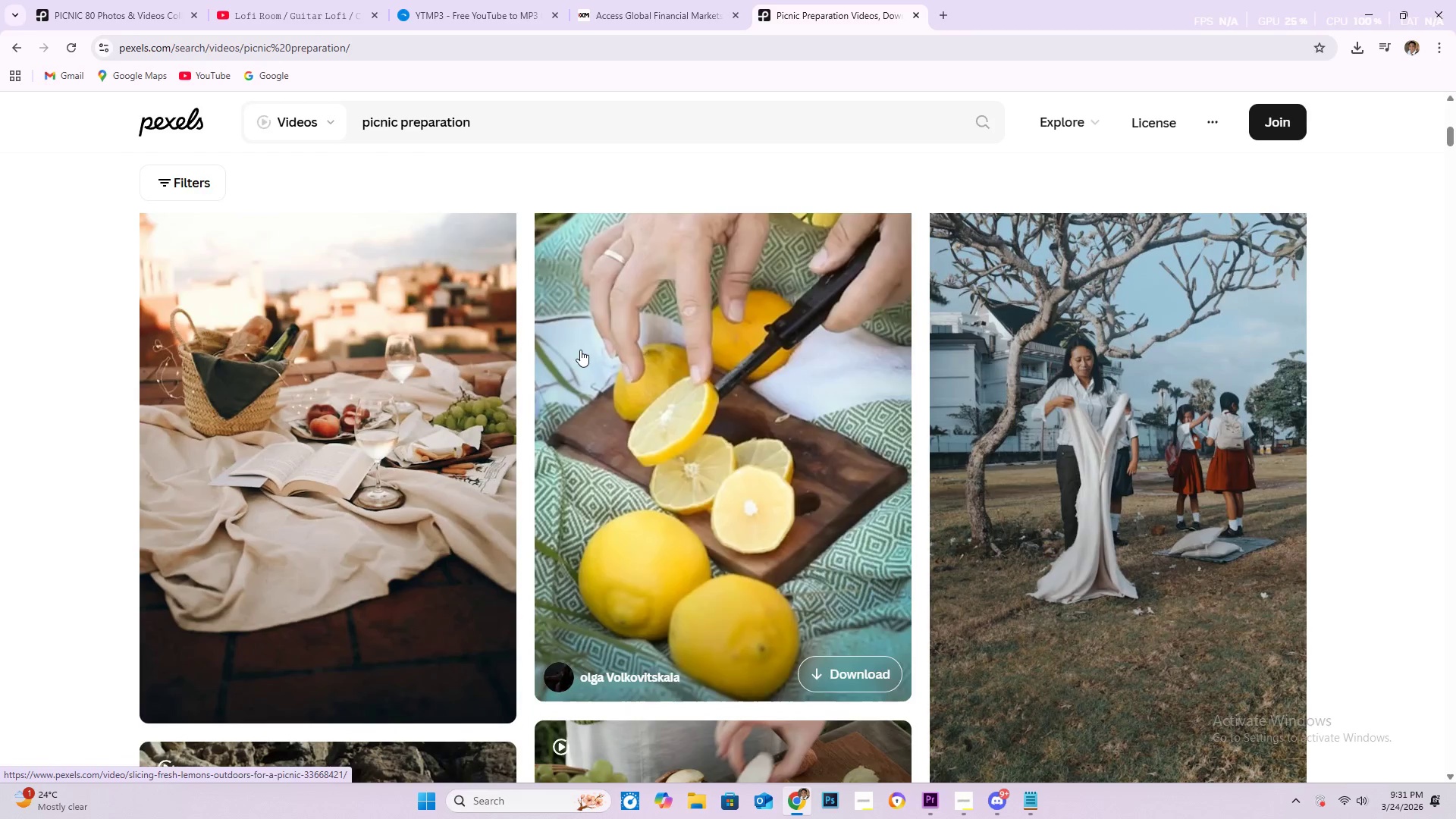 
scroll: coordinate [576, 334], scroll_direction: down, amount: 14.0
 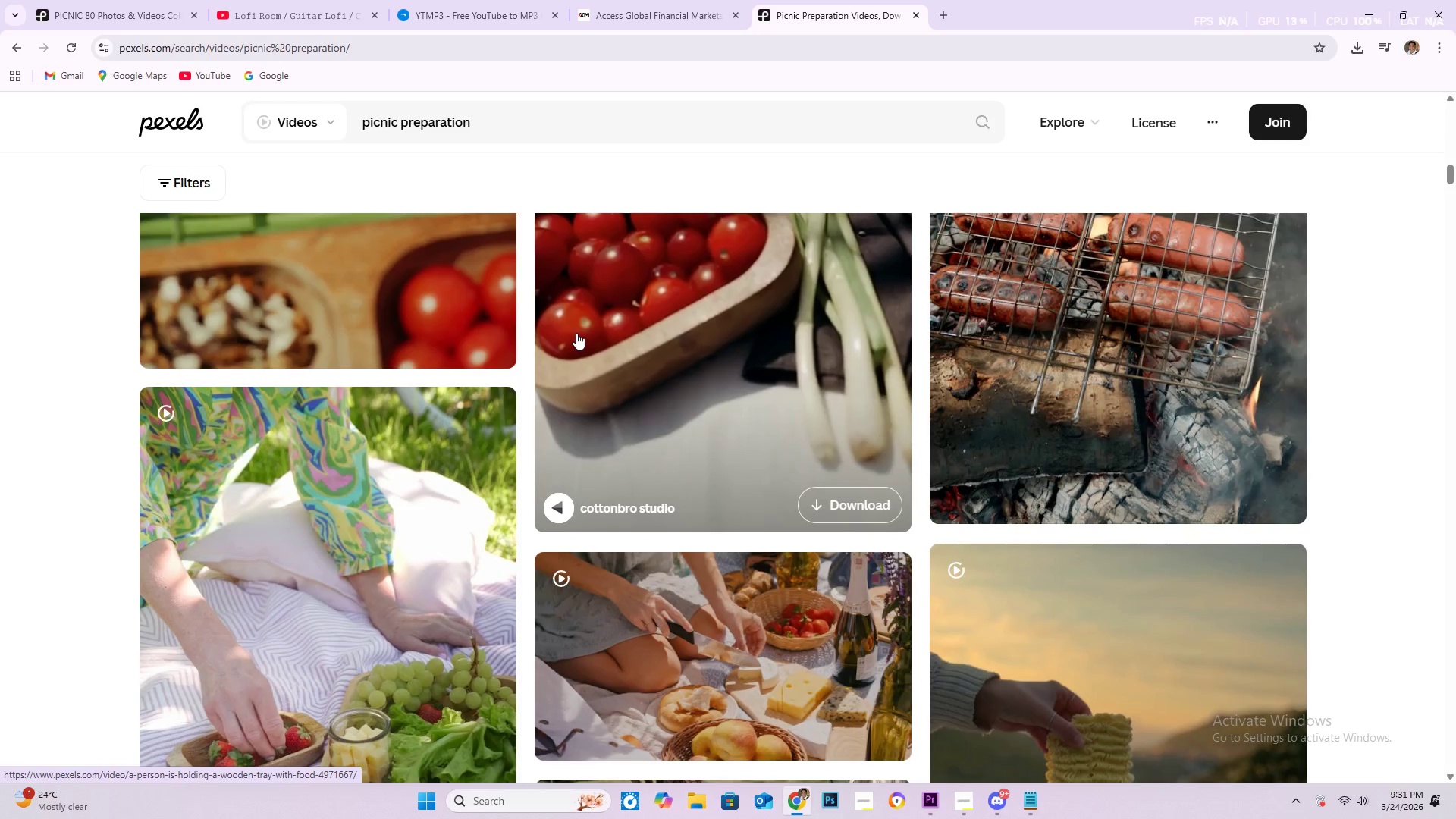 
scroll: coordinate [478, 407], scroll_direction: down, amount: 17.0
 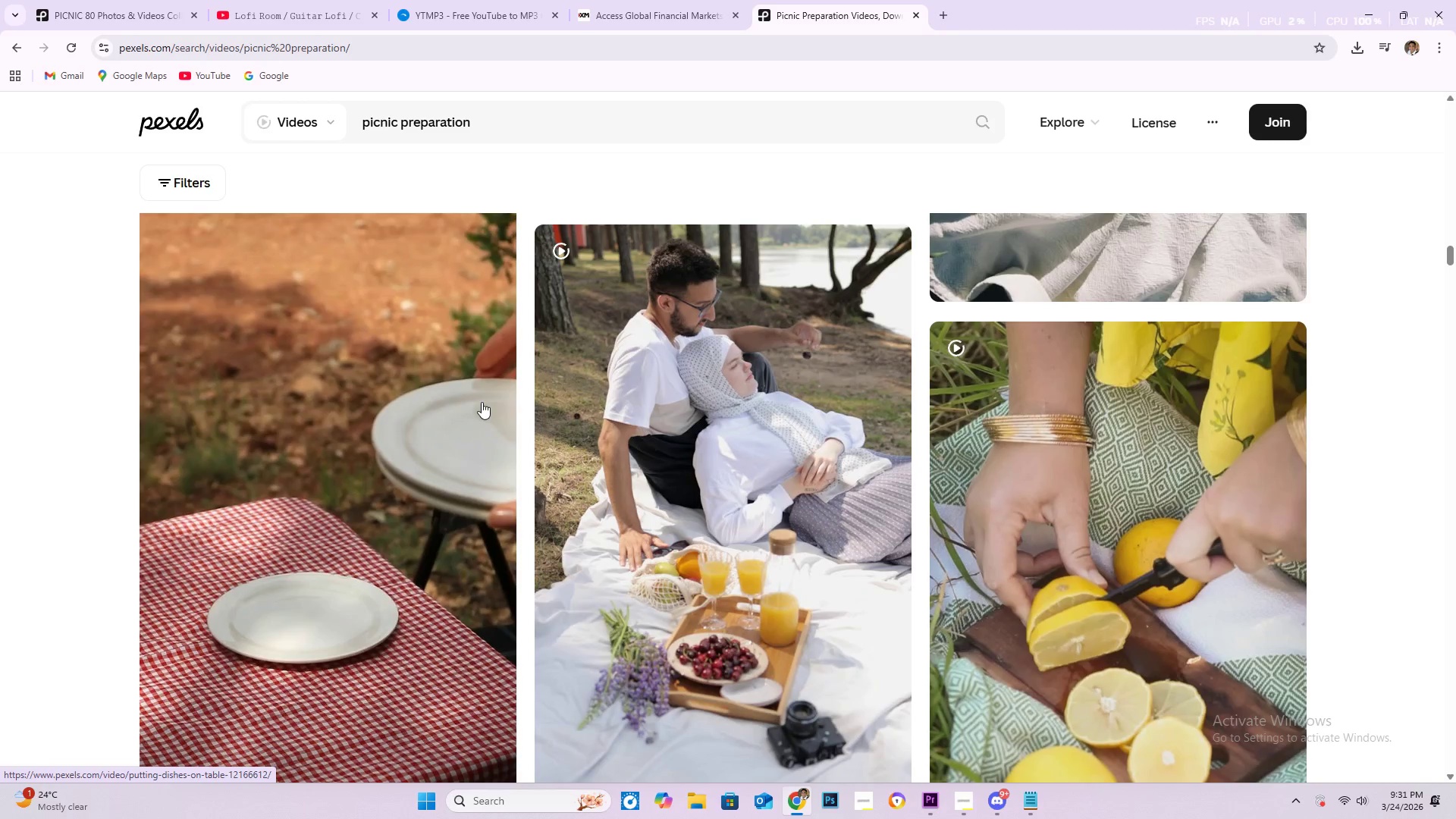 
scroll: coordinate [480, 405], scroll_direction: down, amount: 6.0
 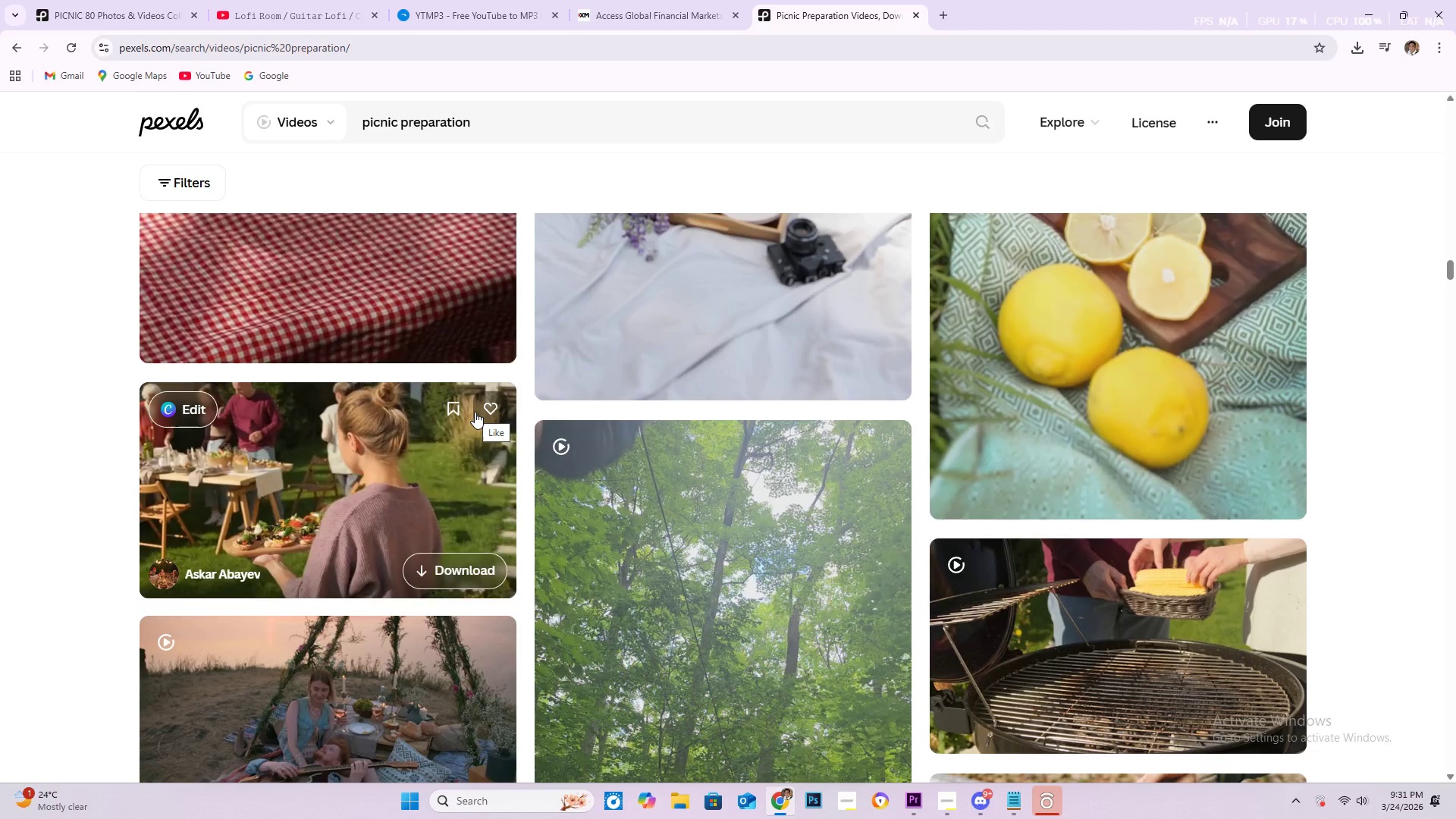 
wait(5.15)
 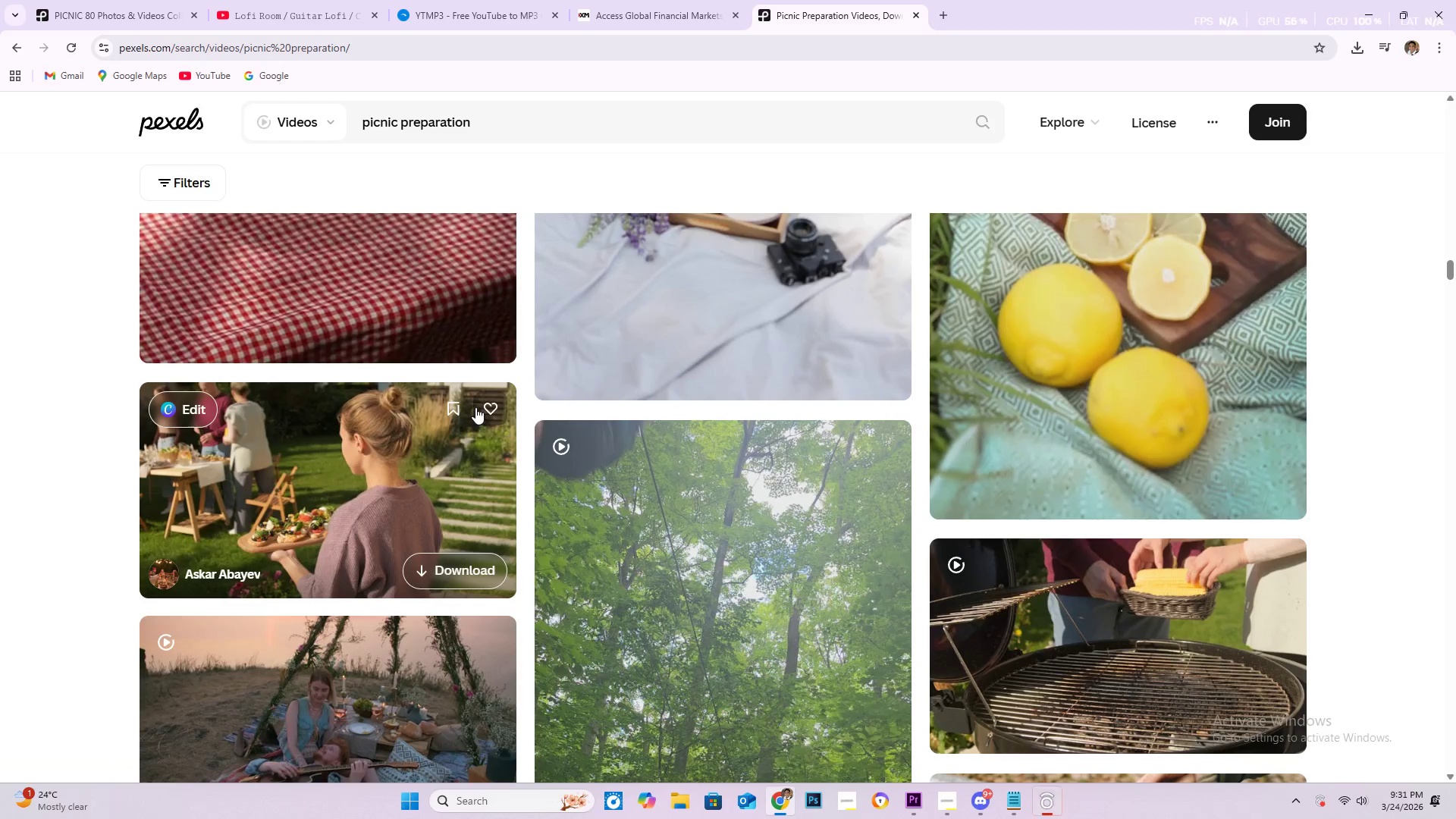 
scroll: coordinate [463, 403], scroll_direction: down, amount: 24.0
 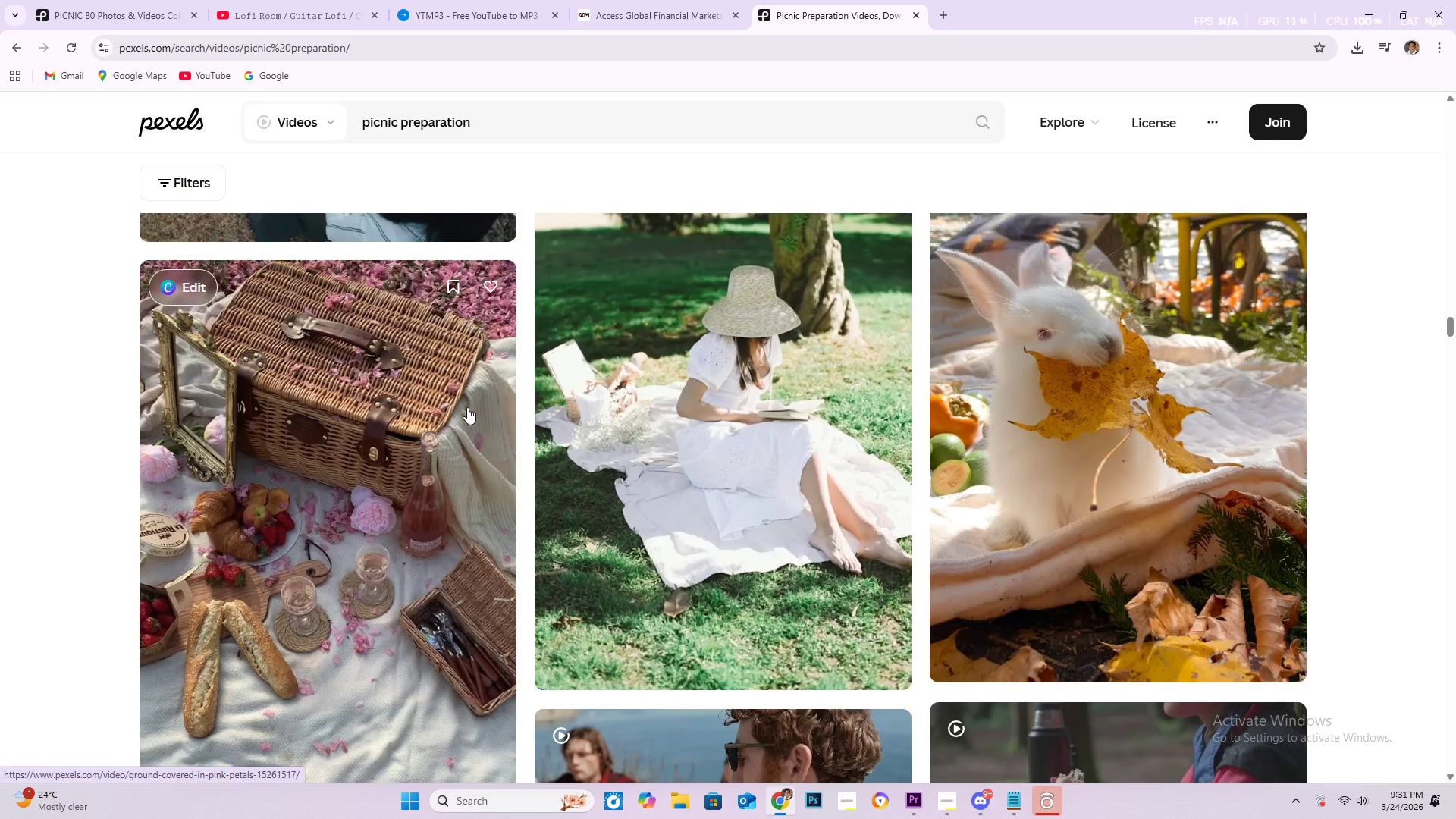 
scroll: coordinate [431, 384], scroll_direction: down, amount: 40.0
 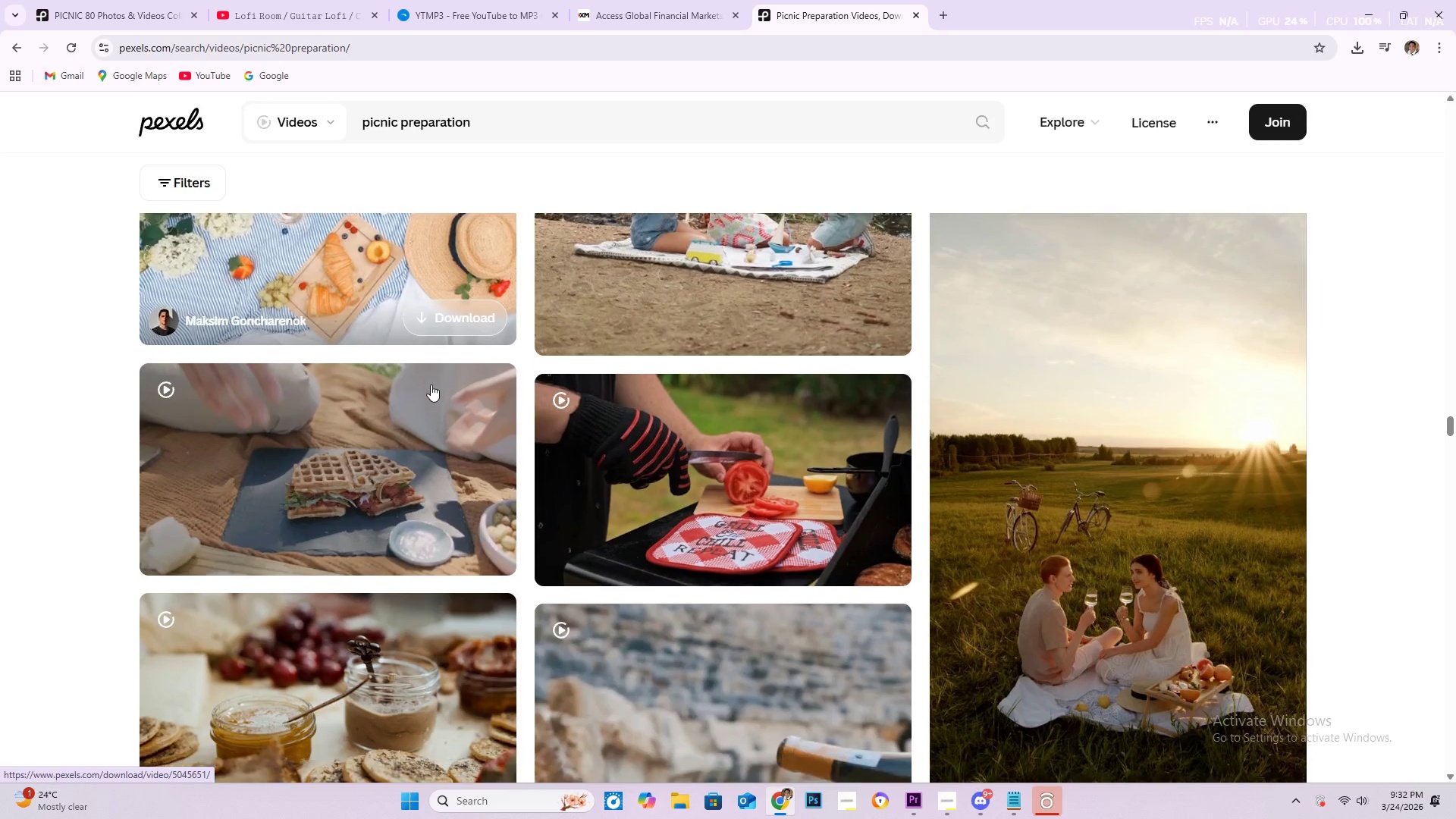 
scroll: coordinate [428, 438], scroll_direction: down, amount: 31.0
 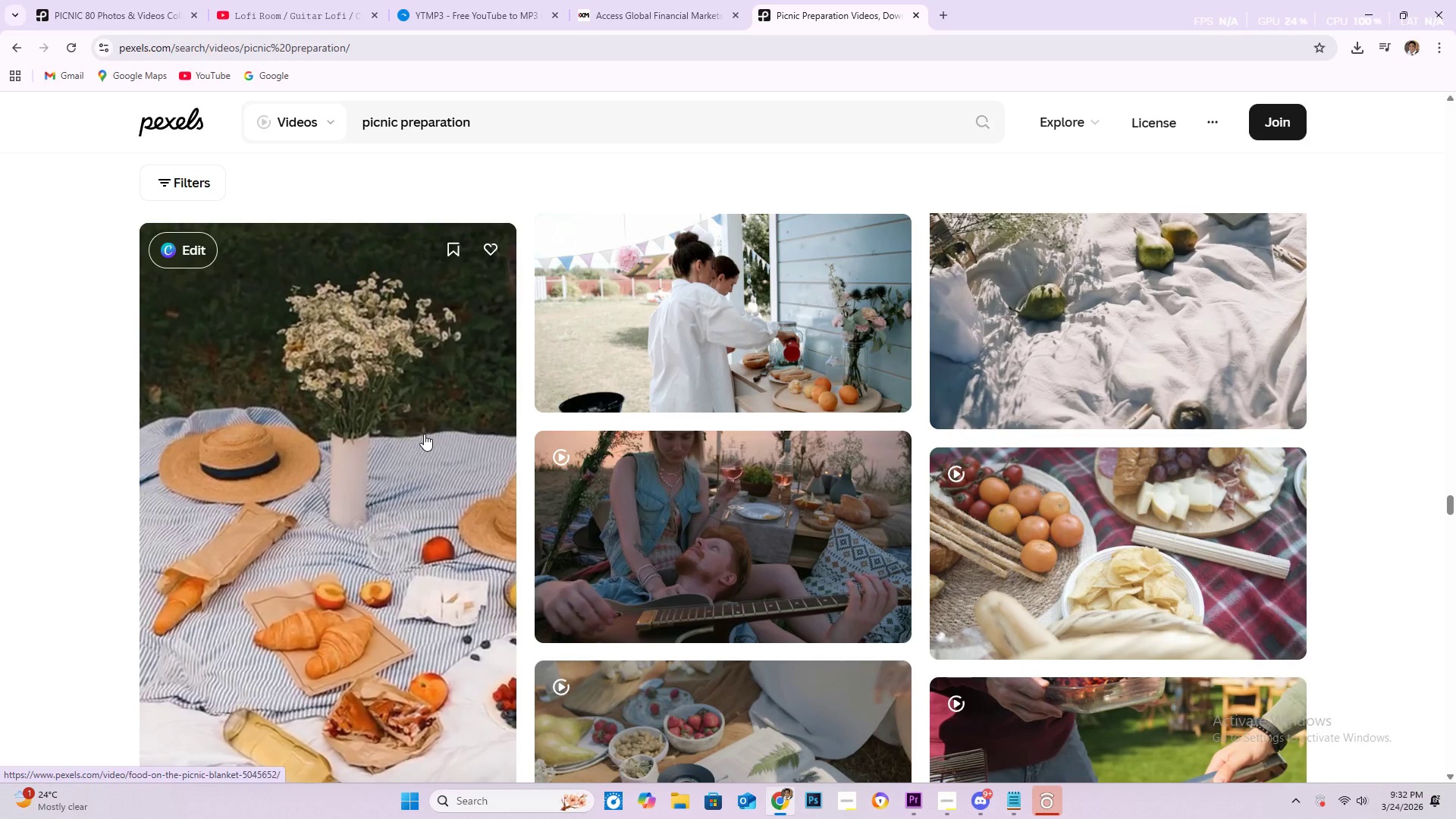 
wait(6.62)
 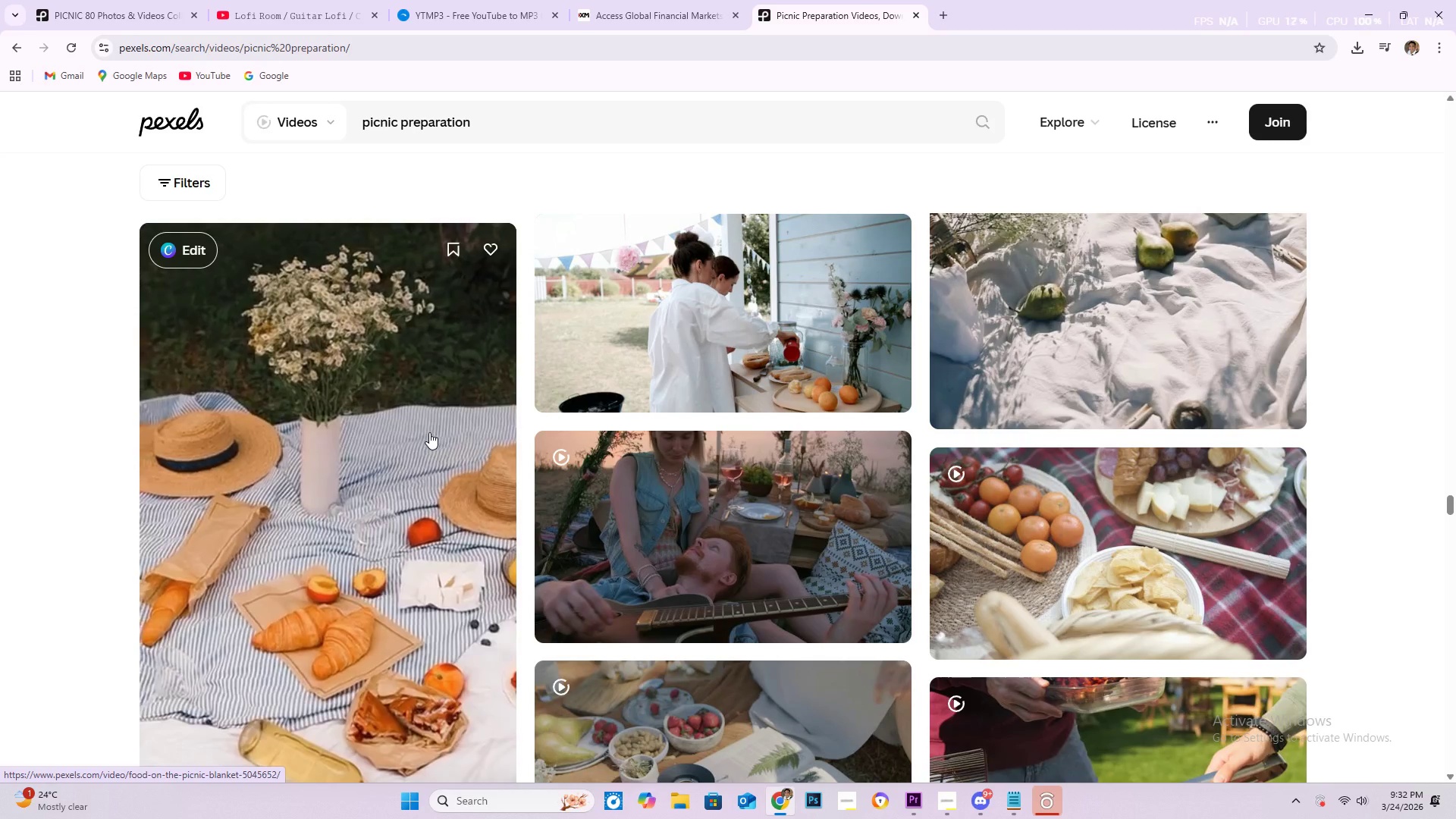 
scroll: coordinate [516, 389], scroll_direction: down, amount: 13.0
 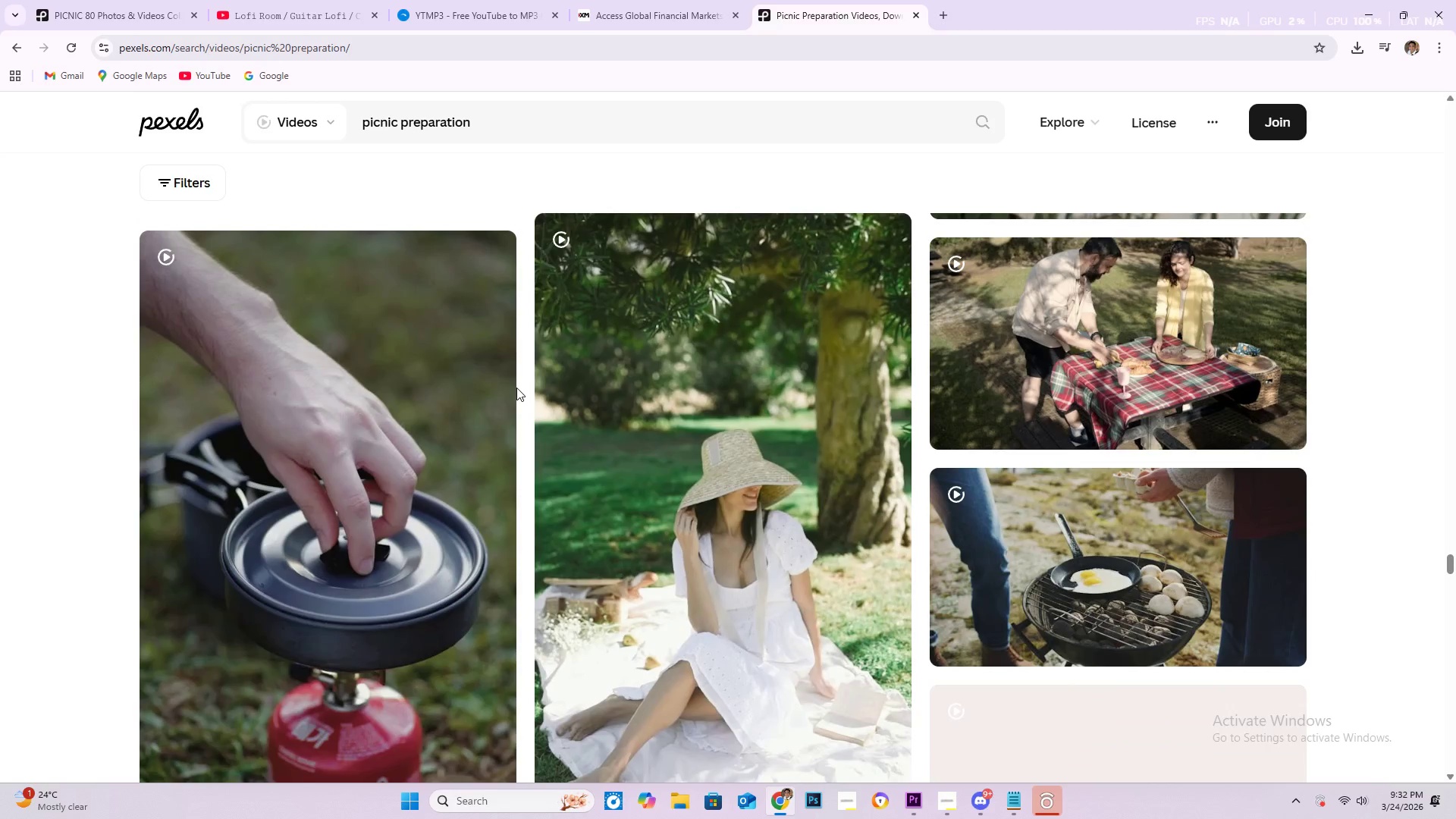 
mouse_move([500, 381])
 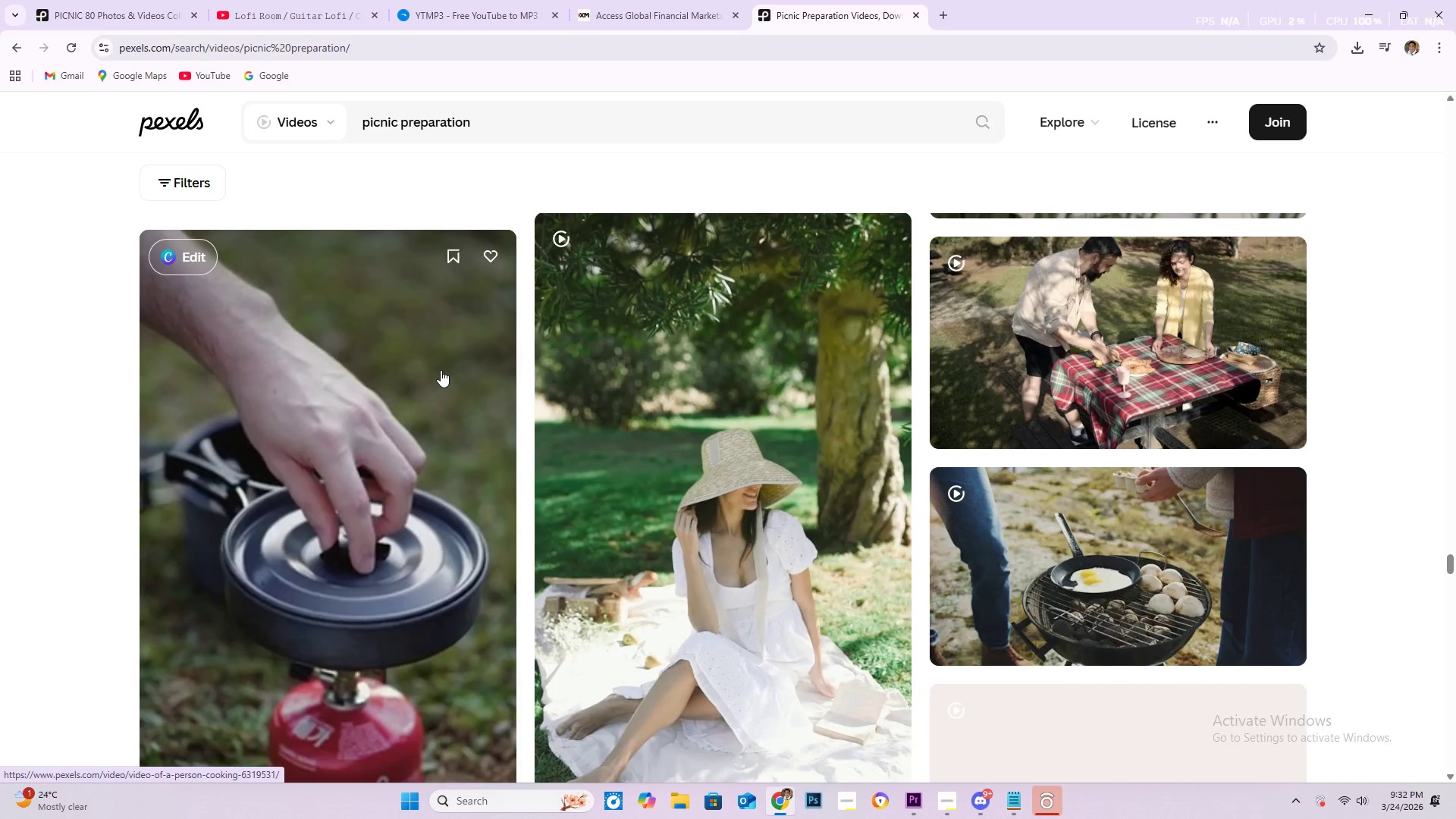 
scroll: coordinate [430, 391], scroll_direction: down, amount: 10.0
 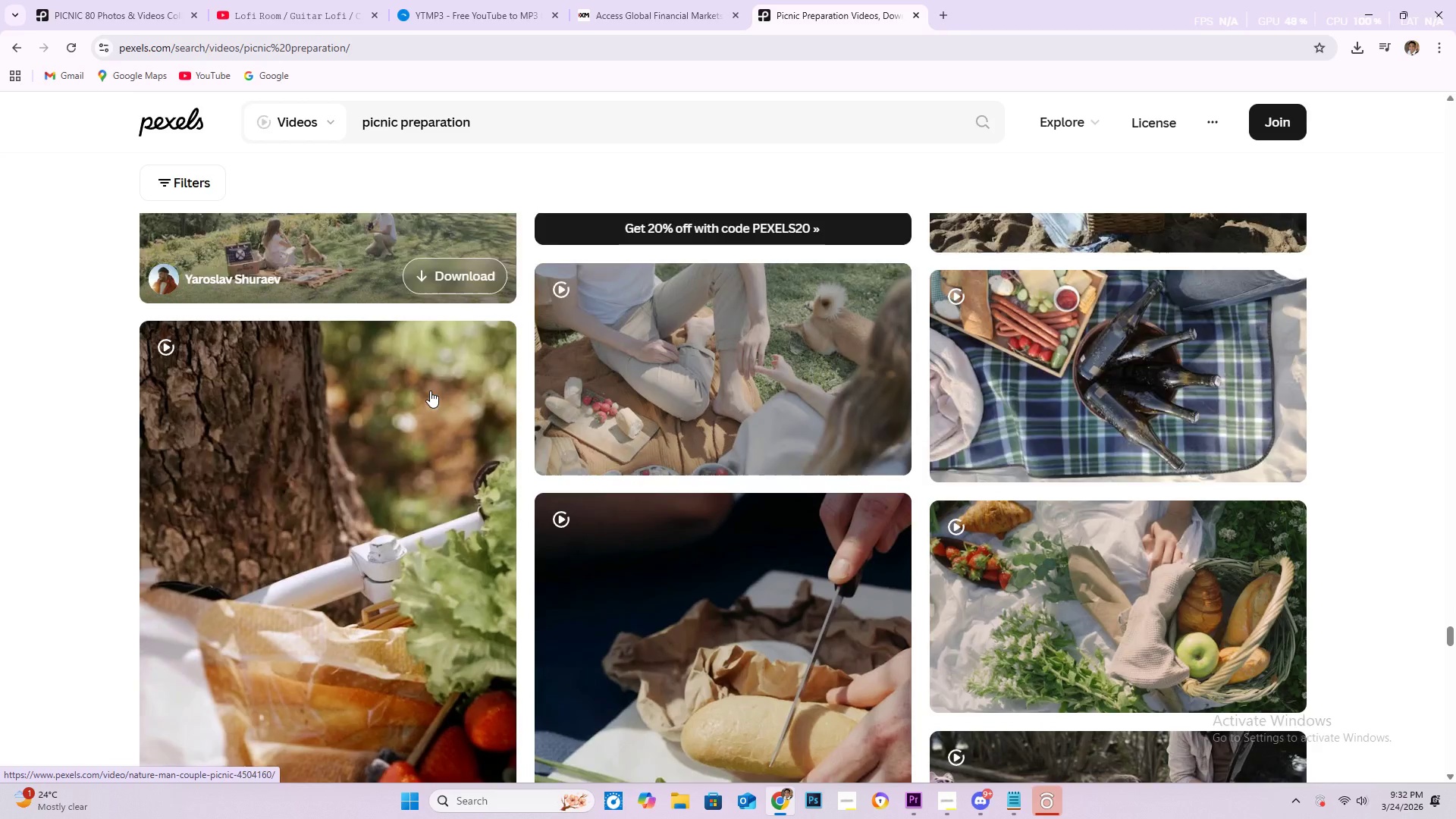 
scroll: coordinate [403, 397], scroll_direction: down, amount: 16.0
 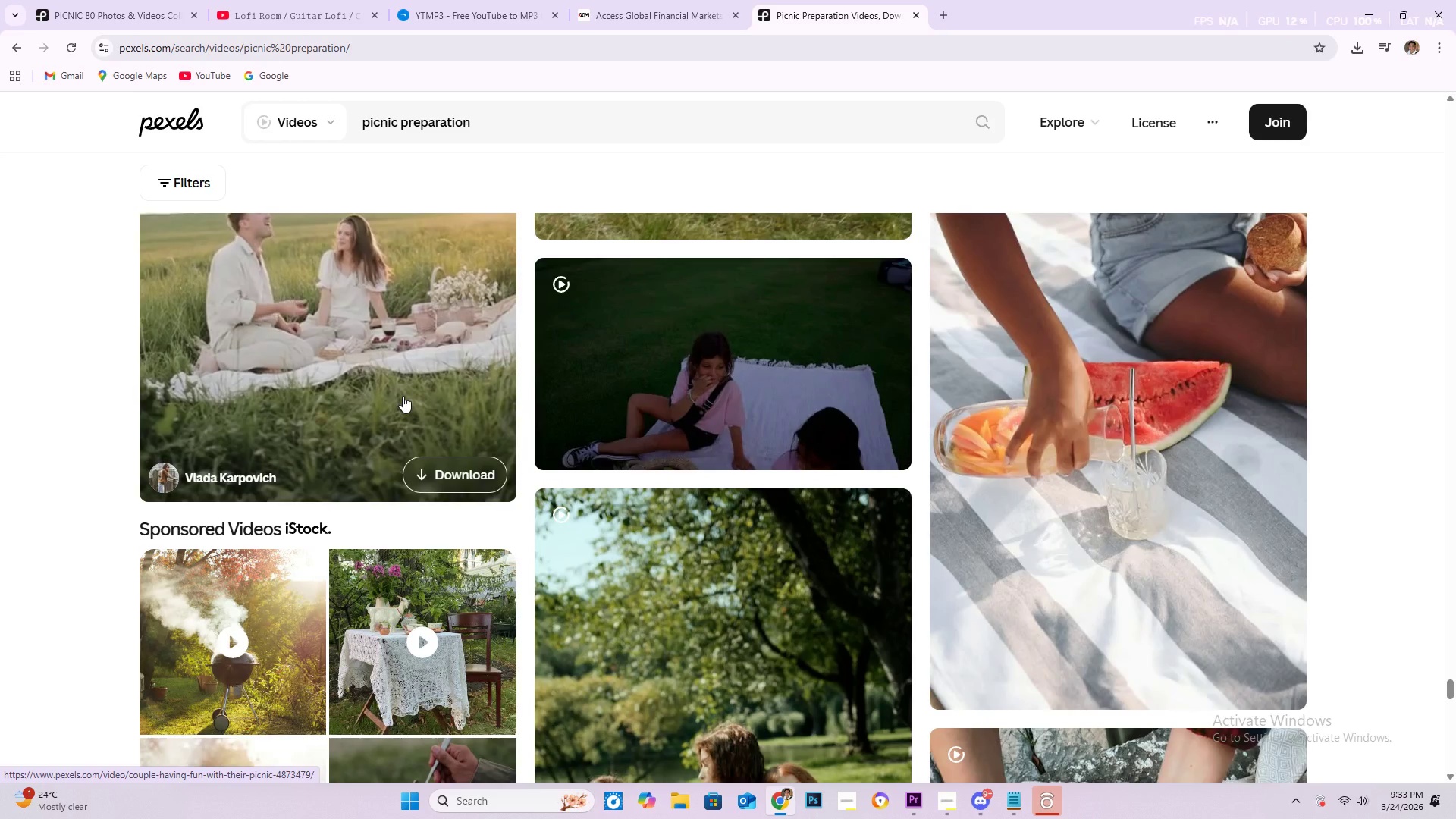 
scroll: coordinate [392, 397], scroll_direction: down, amount: 12.0
 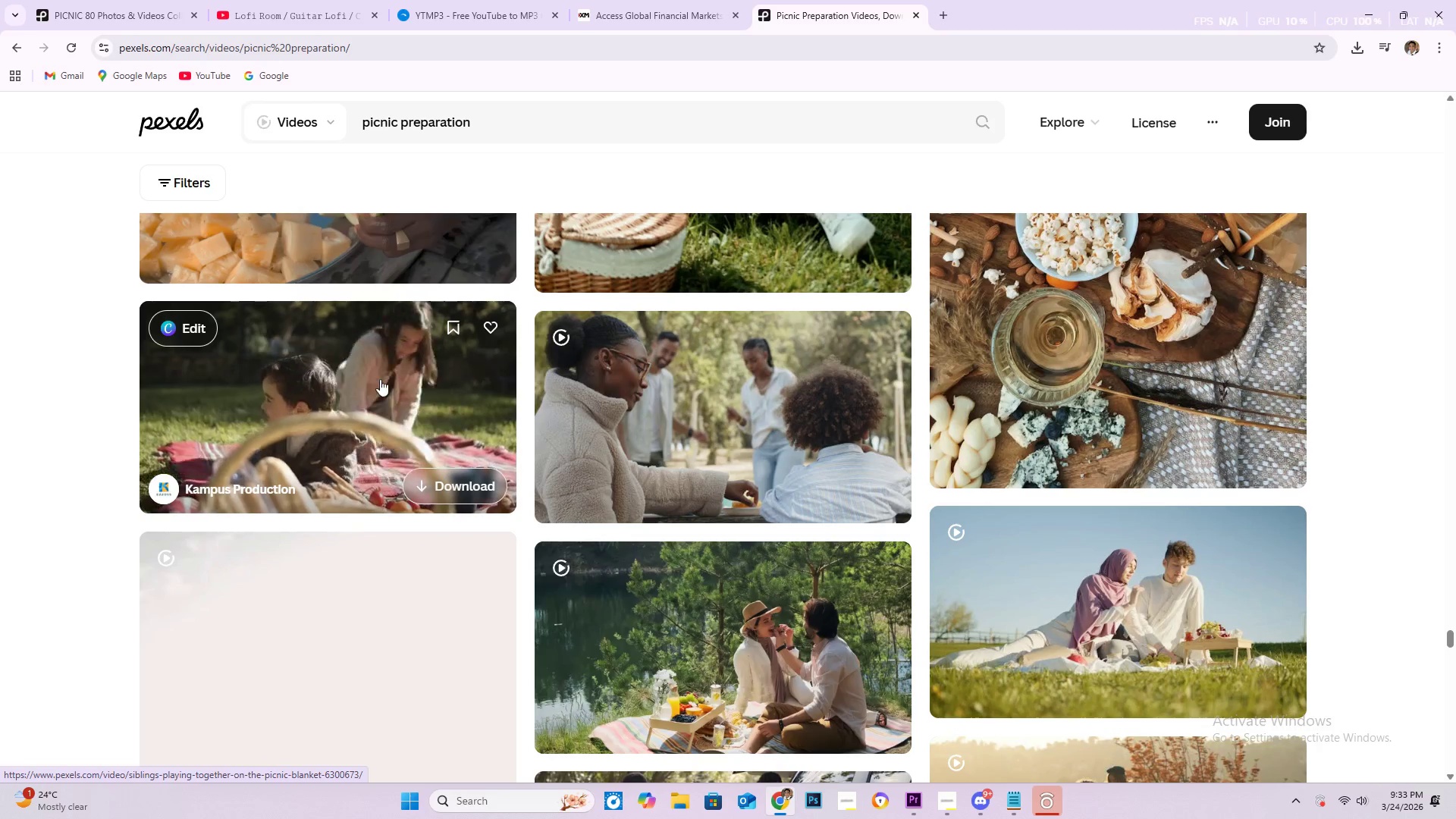 
wait(6.9)
 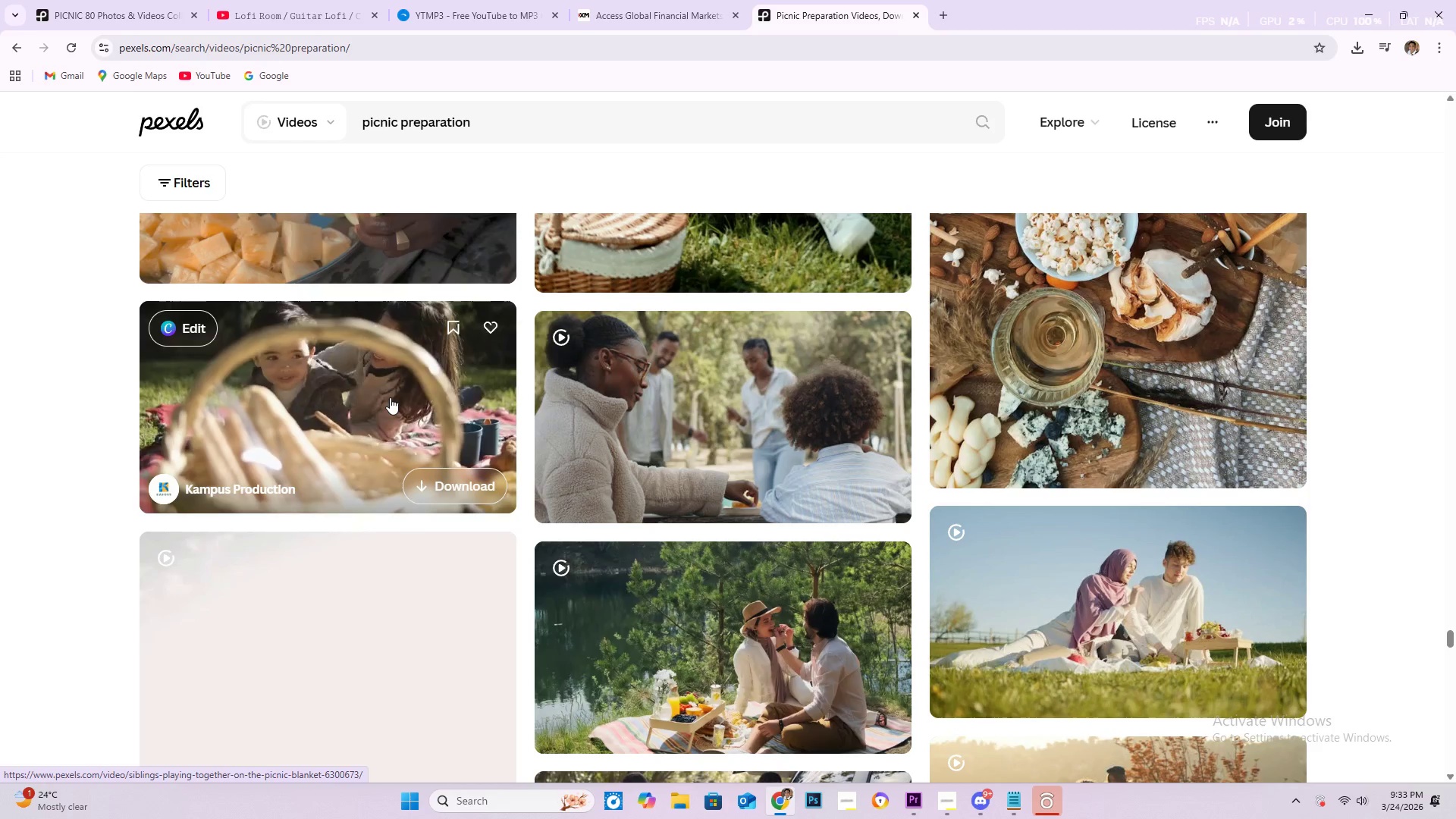 
scroll: coordinate [329, 392], scroll_direction: down, amount: 6.0
 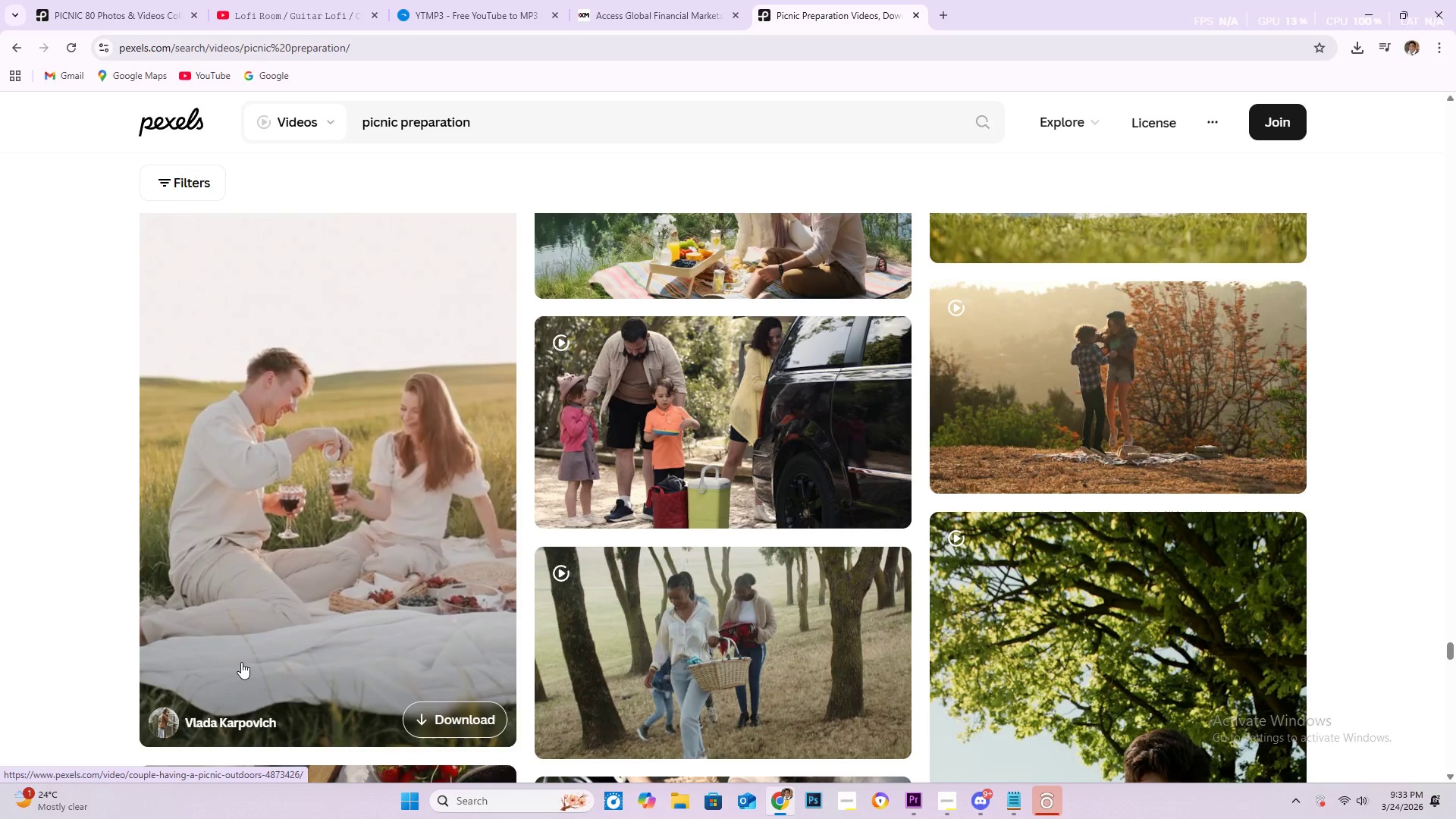 
wait(5.78)
 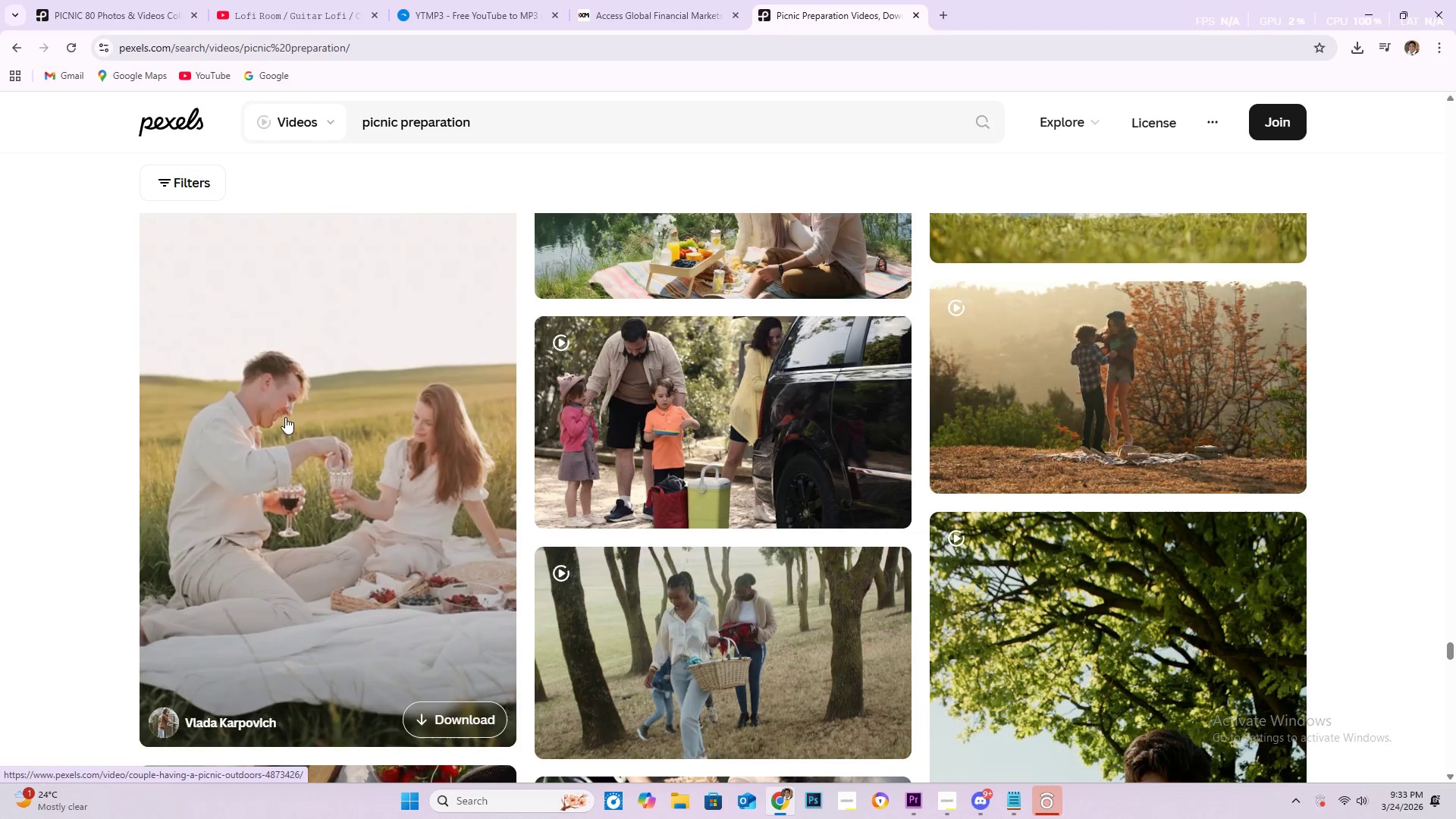 
scroll: coordinate [299, 676], scroll_direction: down, amount: 30.0
 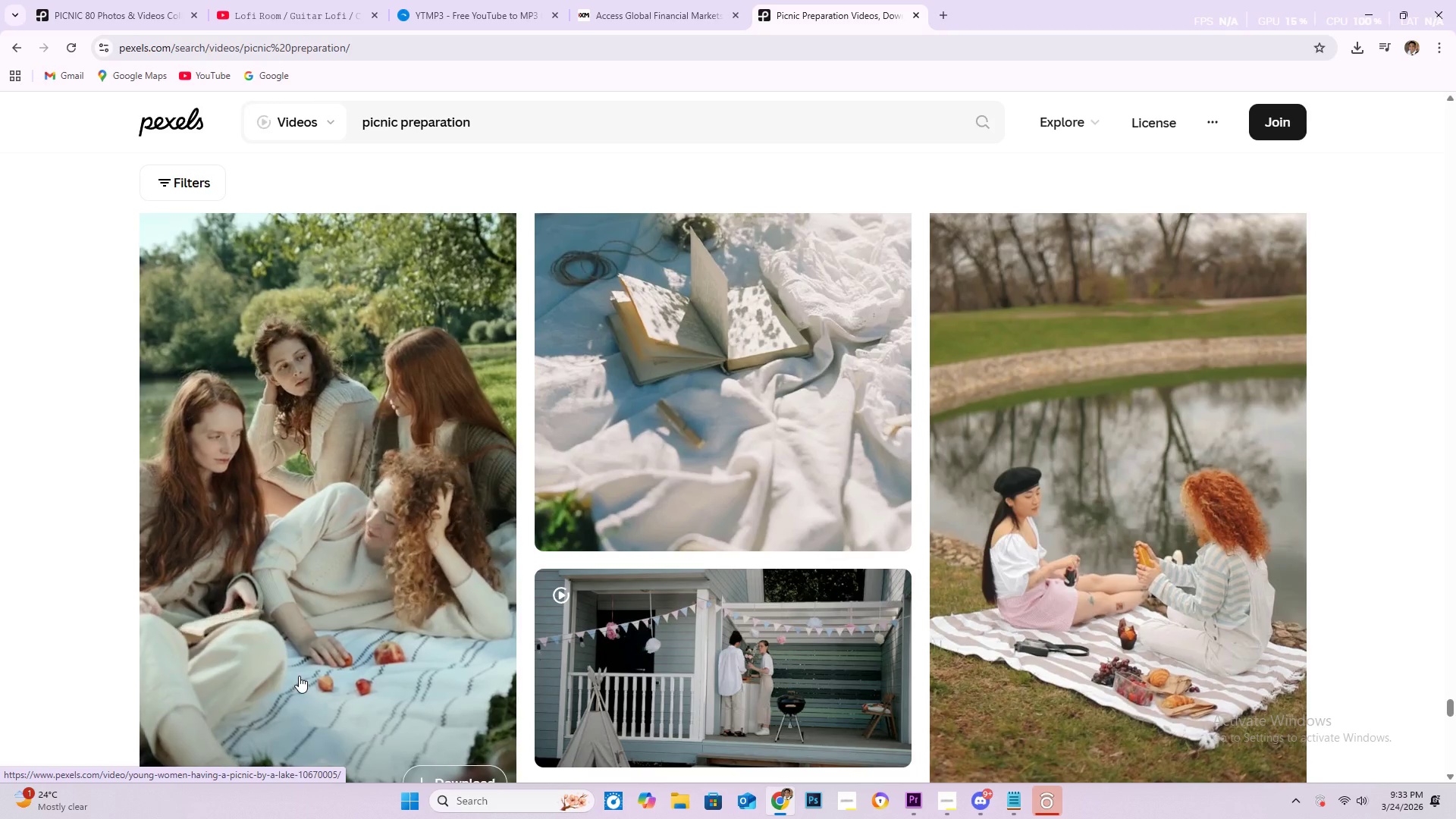 
scroll: coordinate [336, 617], scroll_direction: down, amount: 9.0
 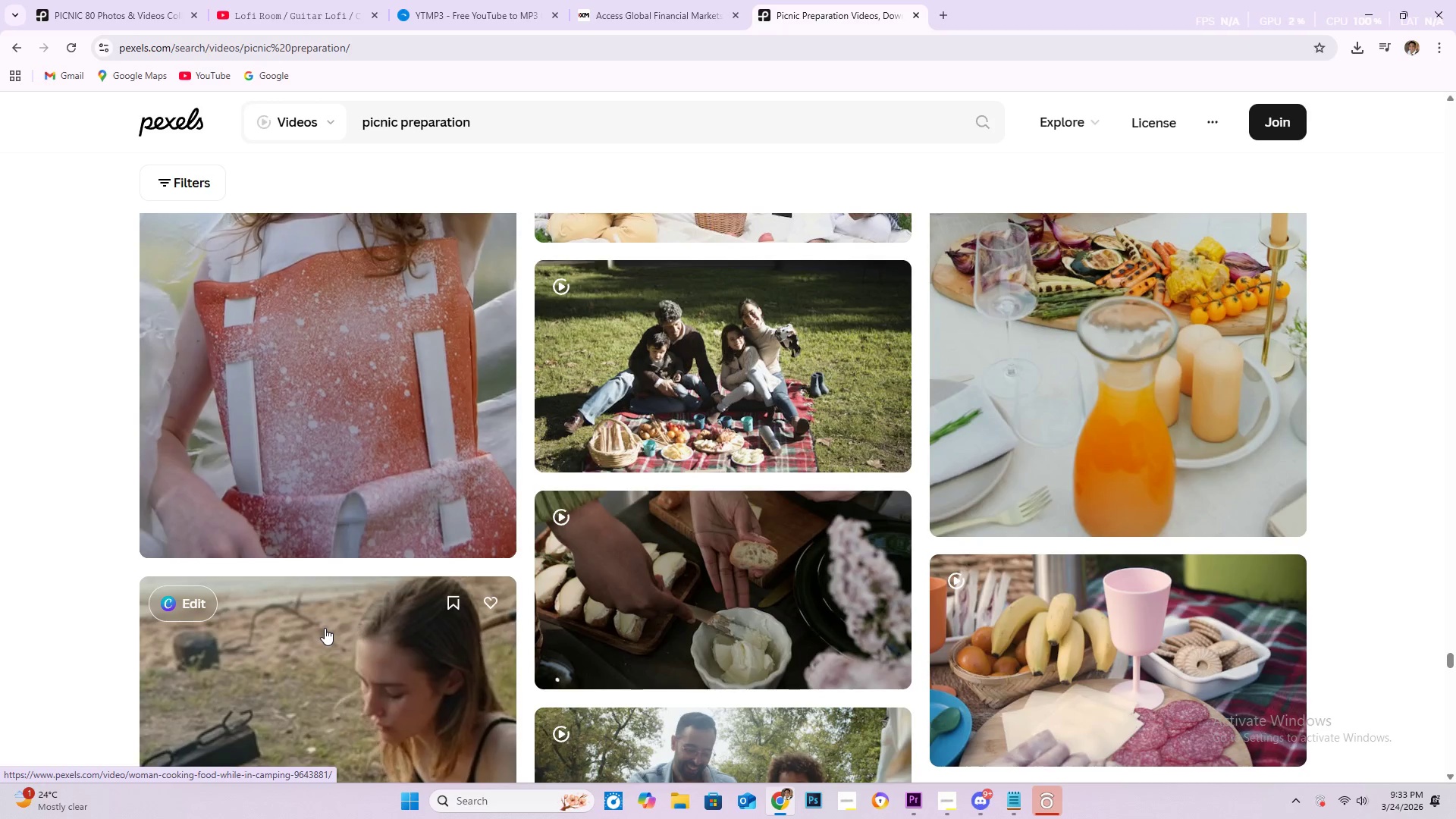 
scroll: coordinate [333, 632], scroll_direction: down, amount: 21.0
 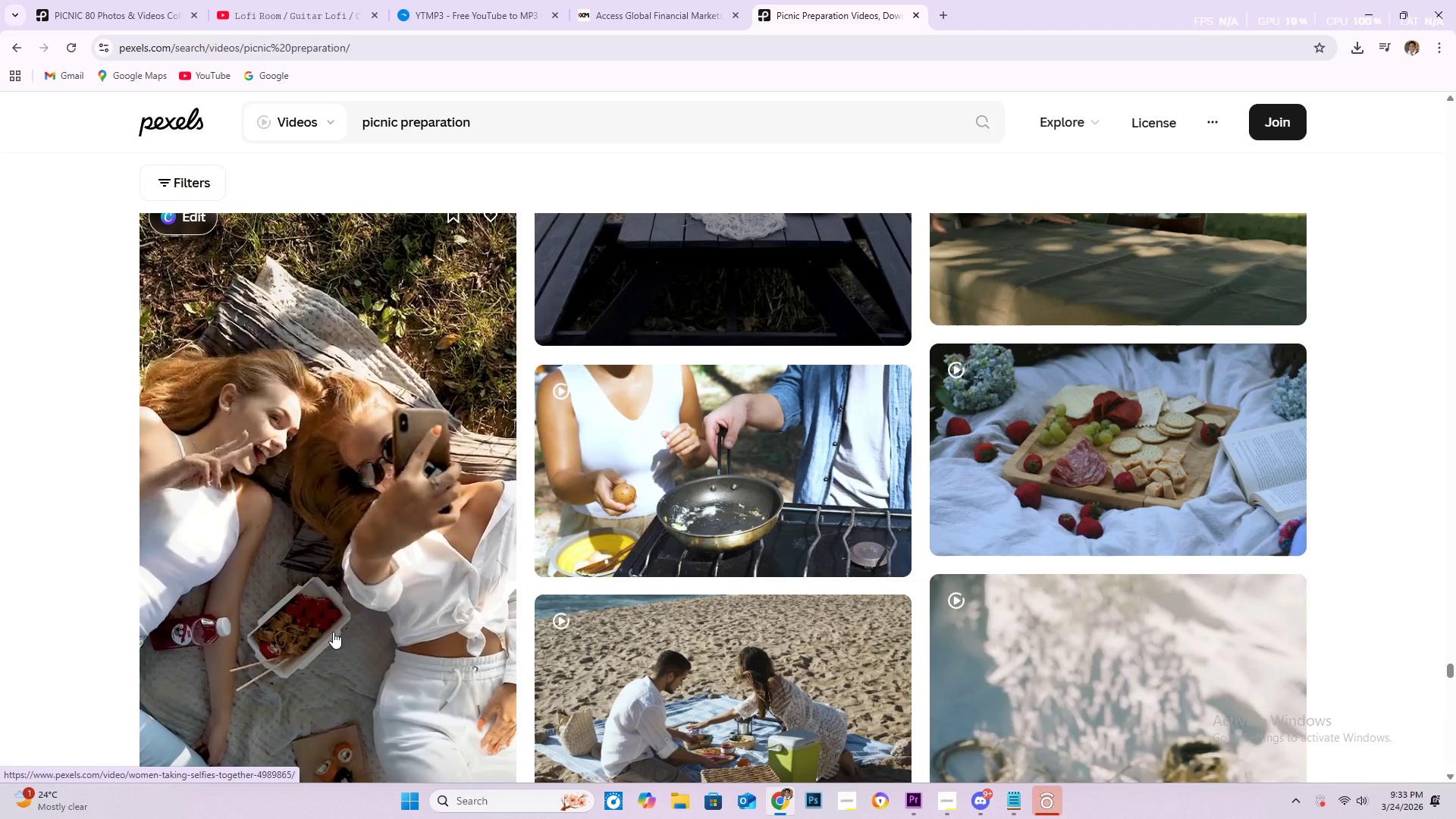 
scroll: coordinate [439, 654], scroll_direction: down, amount: 20.0
 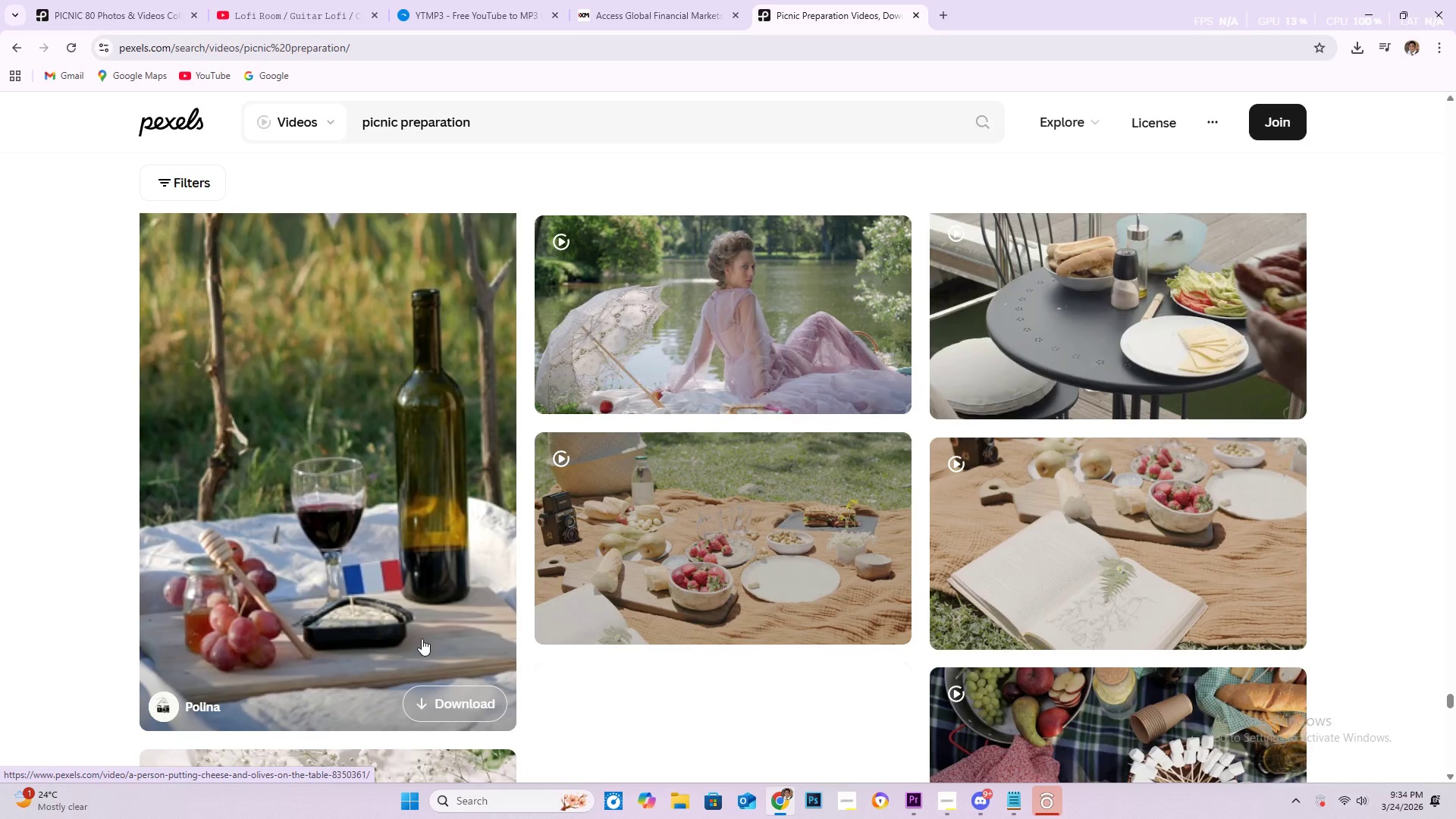 
scroll: coordinate [411, 632], scroll_direction: down, amount: 7.0
 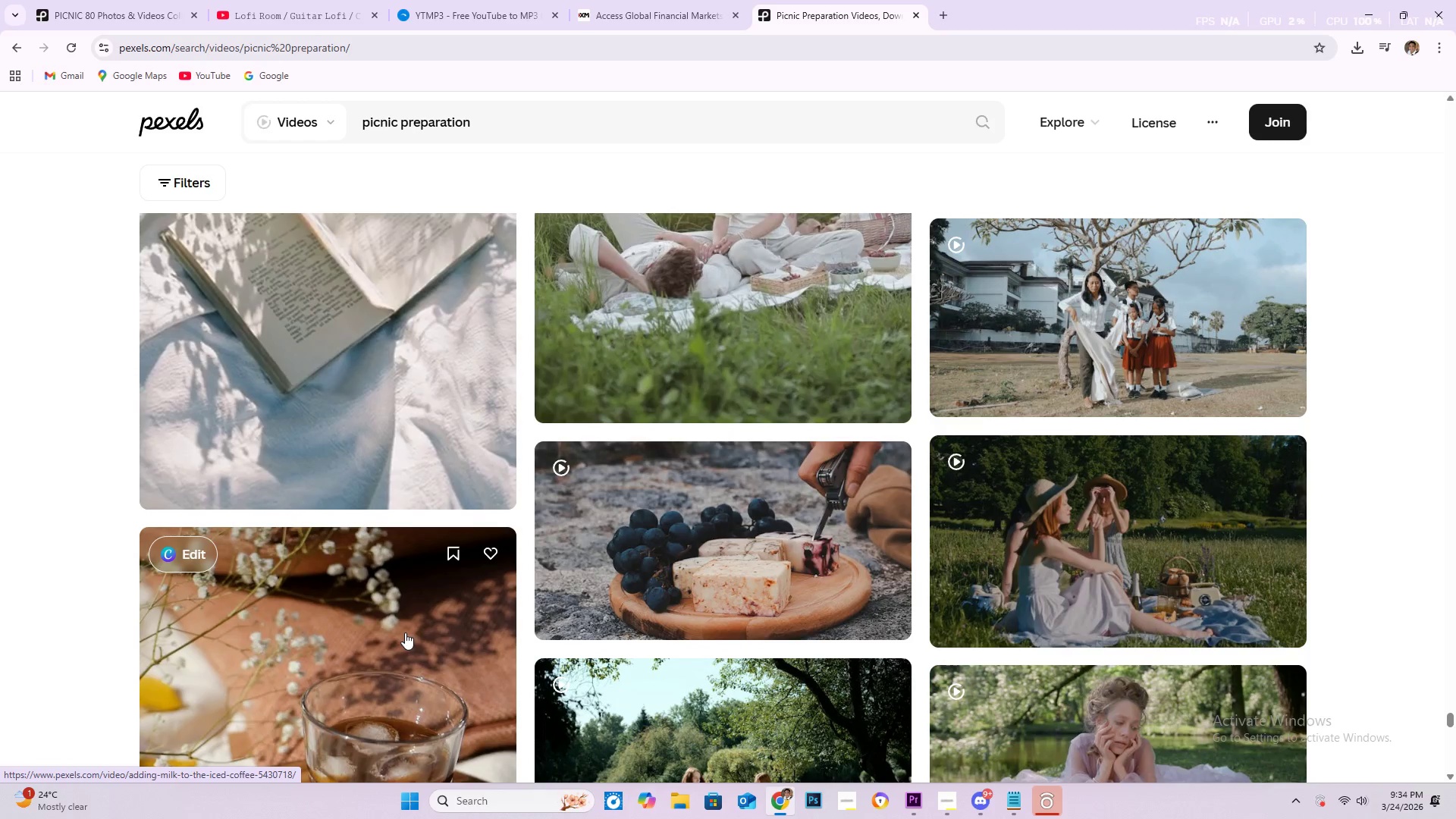 
scroll: coordinate [397, 634], scroll_direction: down, amount: 5.0
 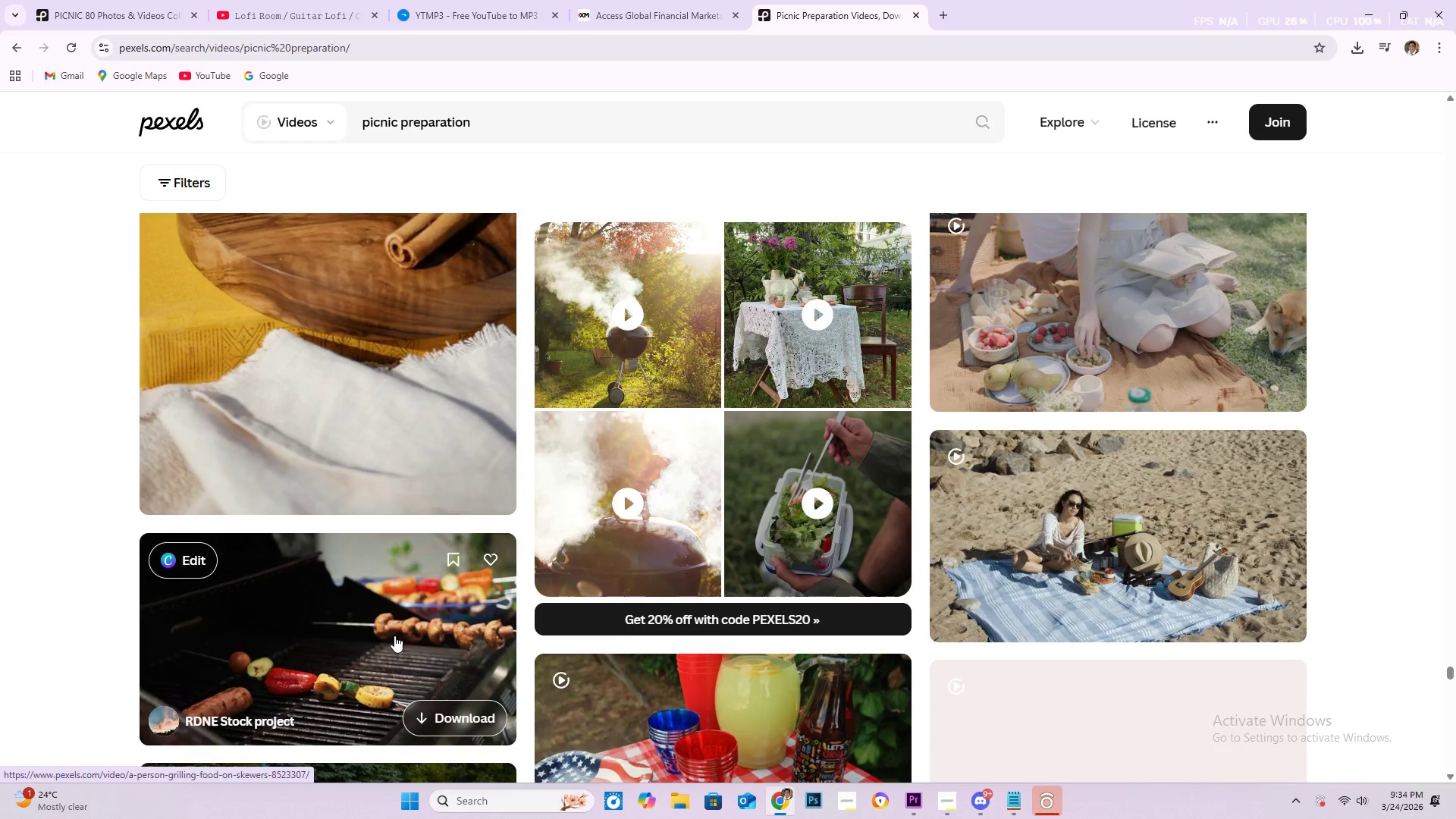 
scroll: coordinate [294, 751], scroll_direction: down, amount: 14.0
 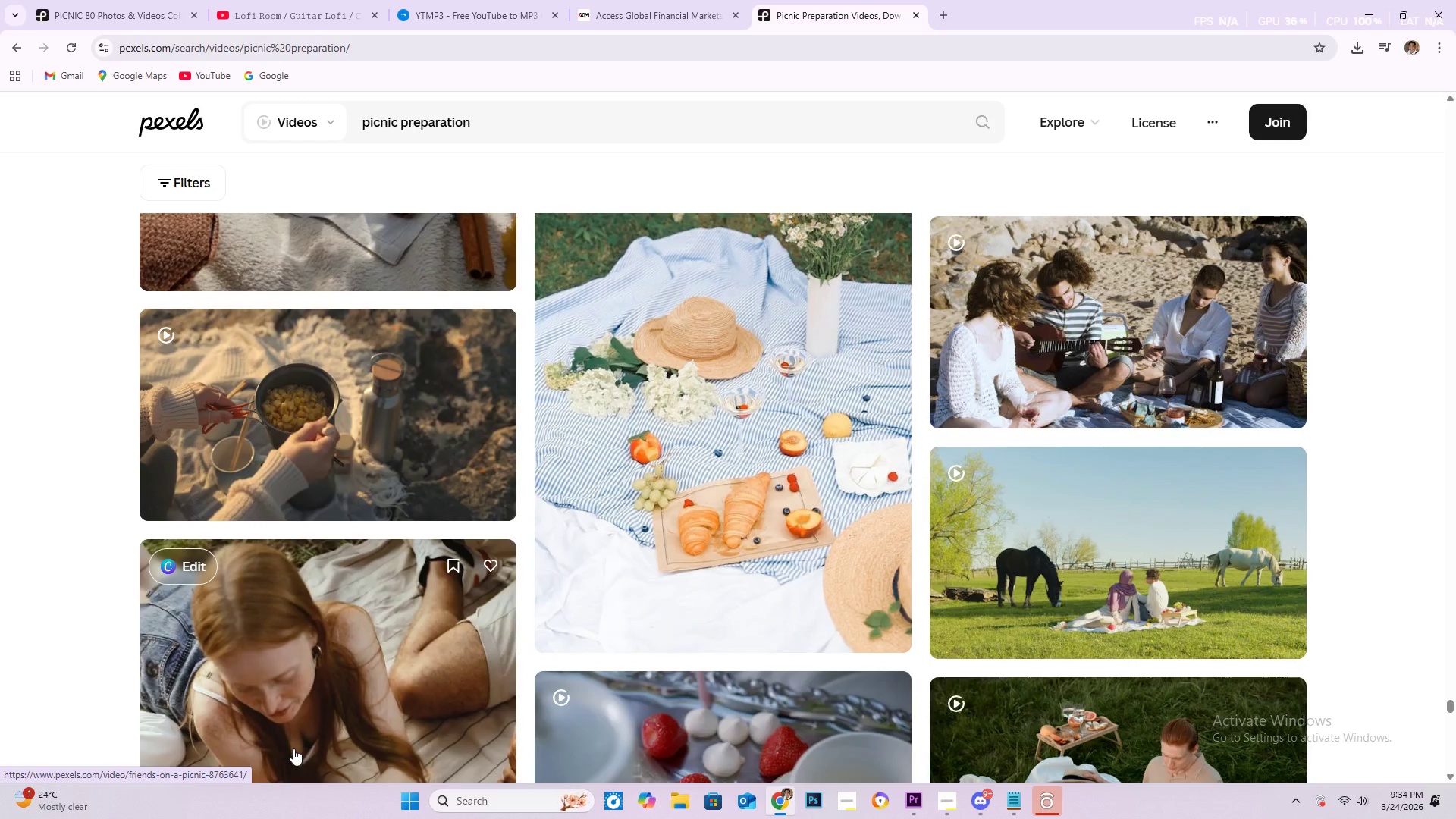 
scroll: coordinate [1024, 554], scroll_direction: down, amount: 53.0
 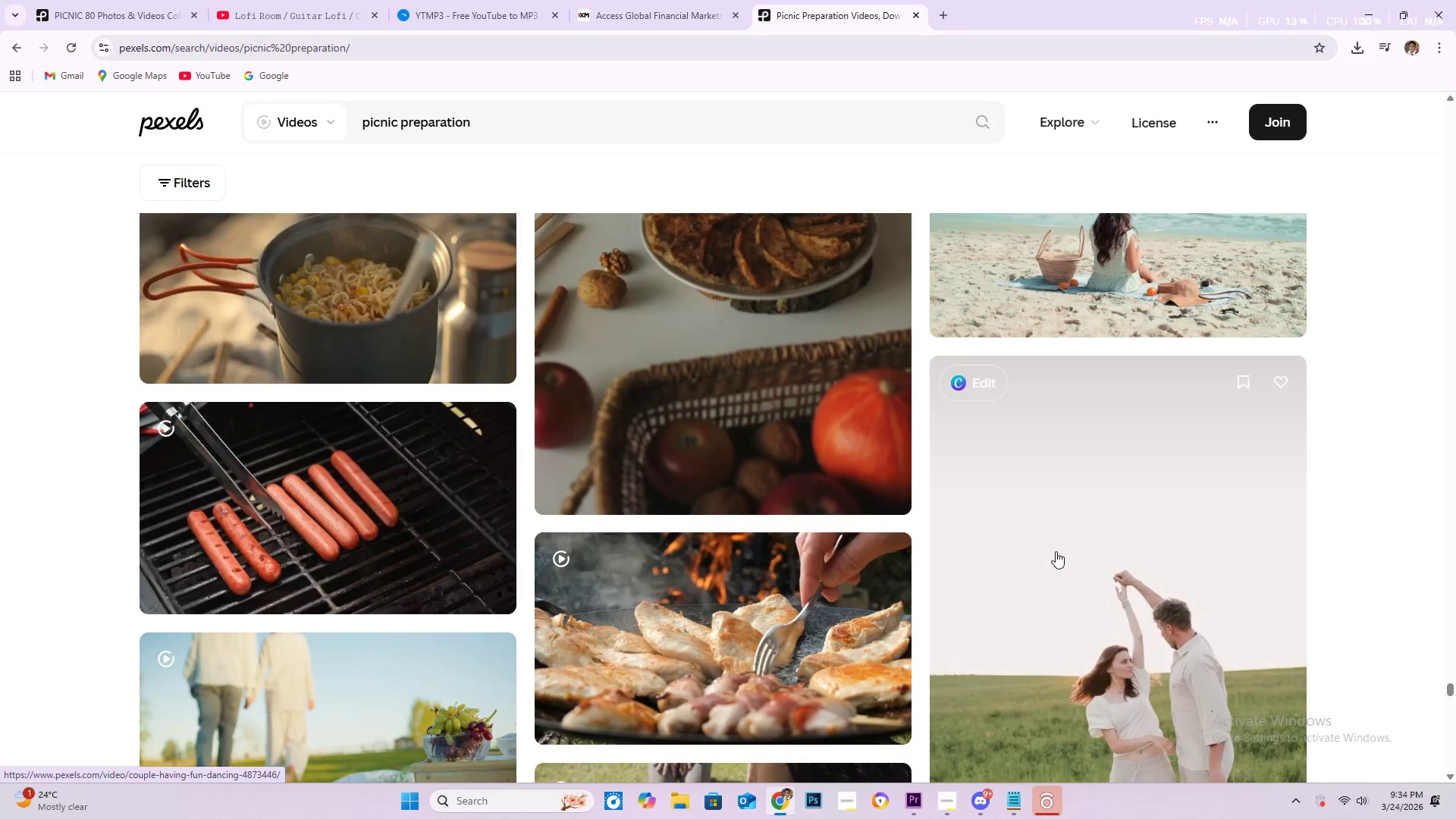 
scroll: coordinate [1056, 551], scroll_direction: down, amount: 2.0
 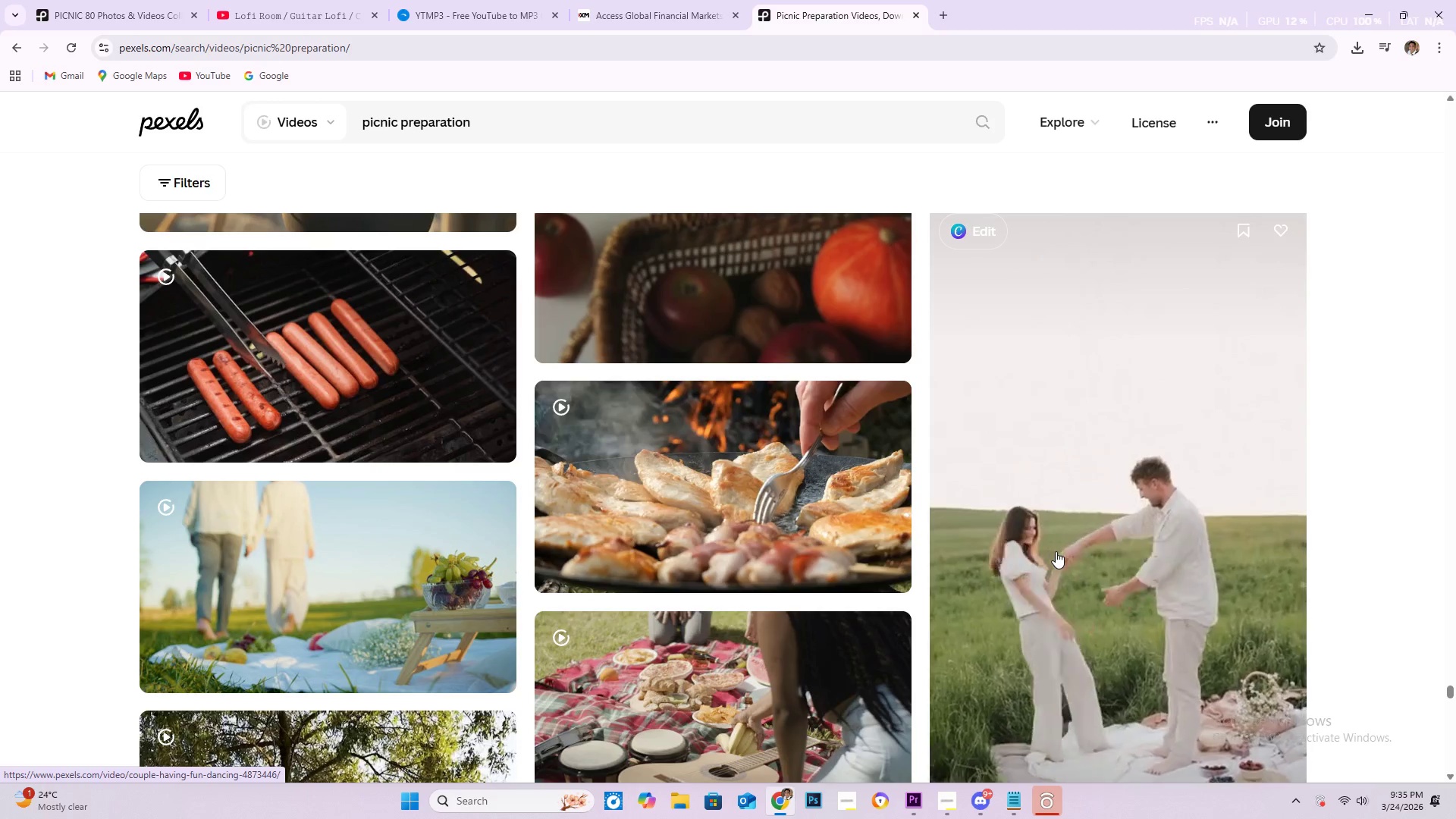 
wait(26.67)
 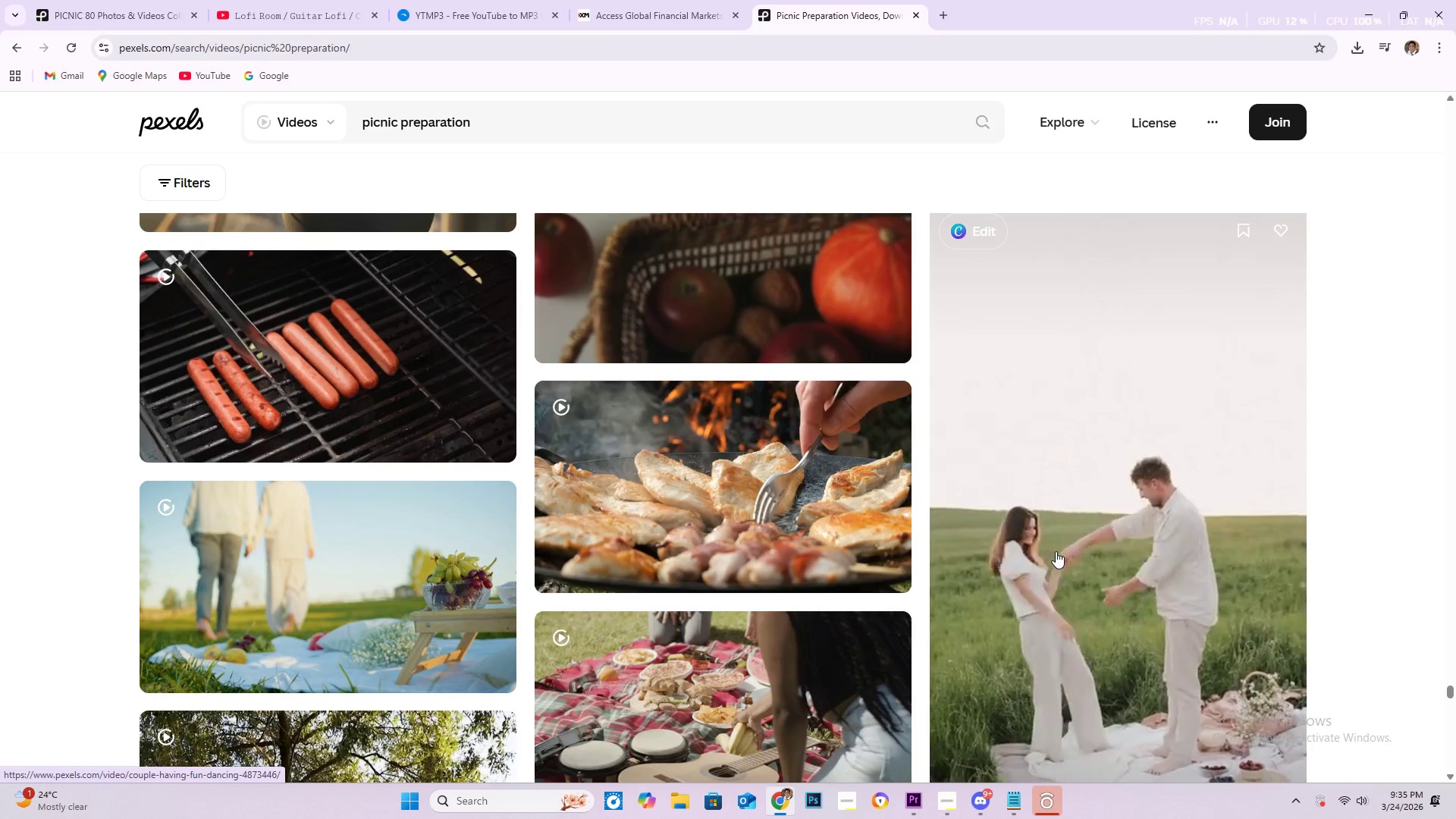 
scroll: coordinate [1214, 475], scroll_direction: down, amount: 14.0
 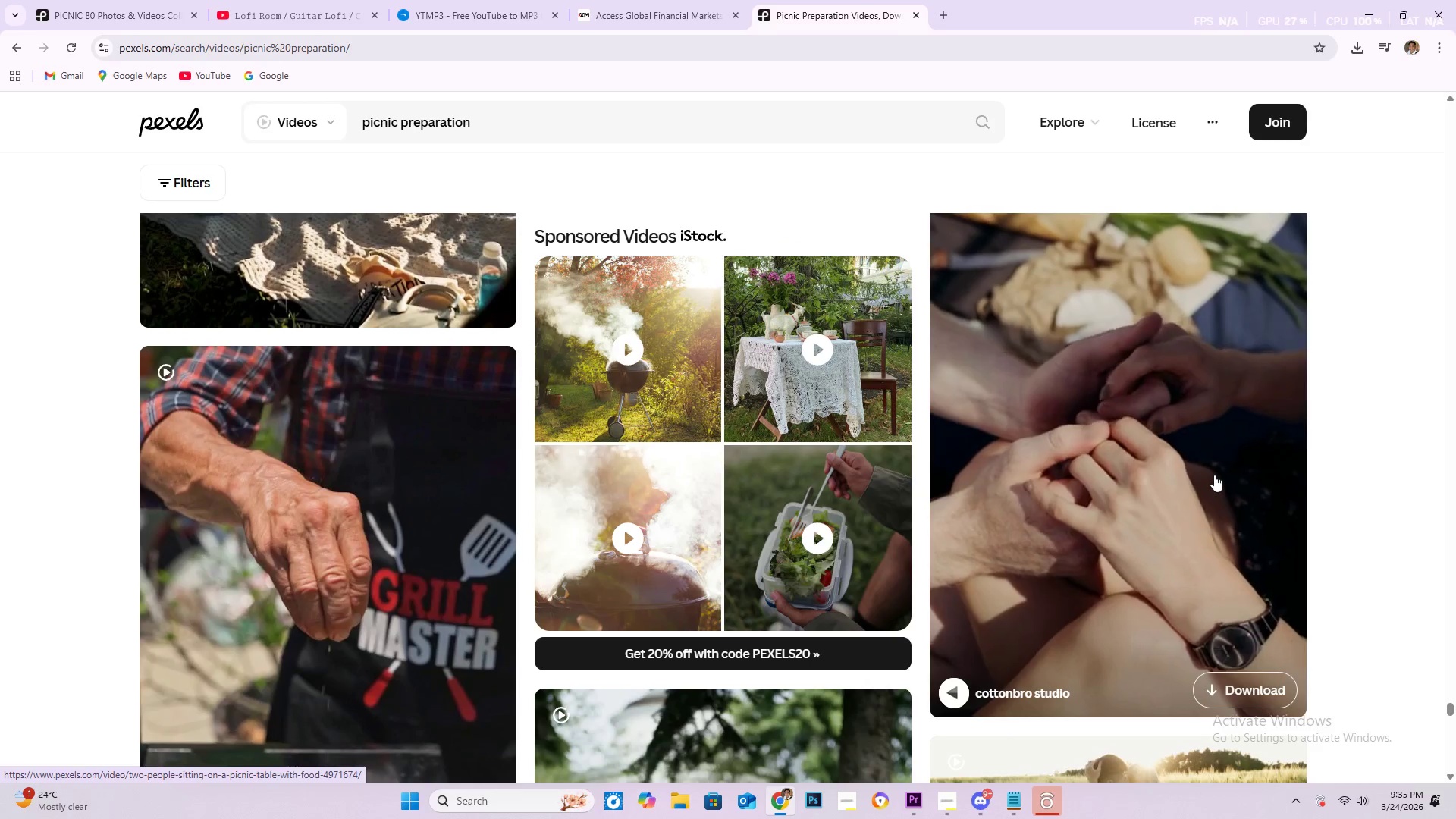 
scroll: coordinate [1214, 476], scroll_direction: down, amount: 21.0
 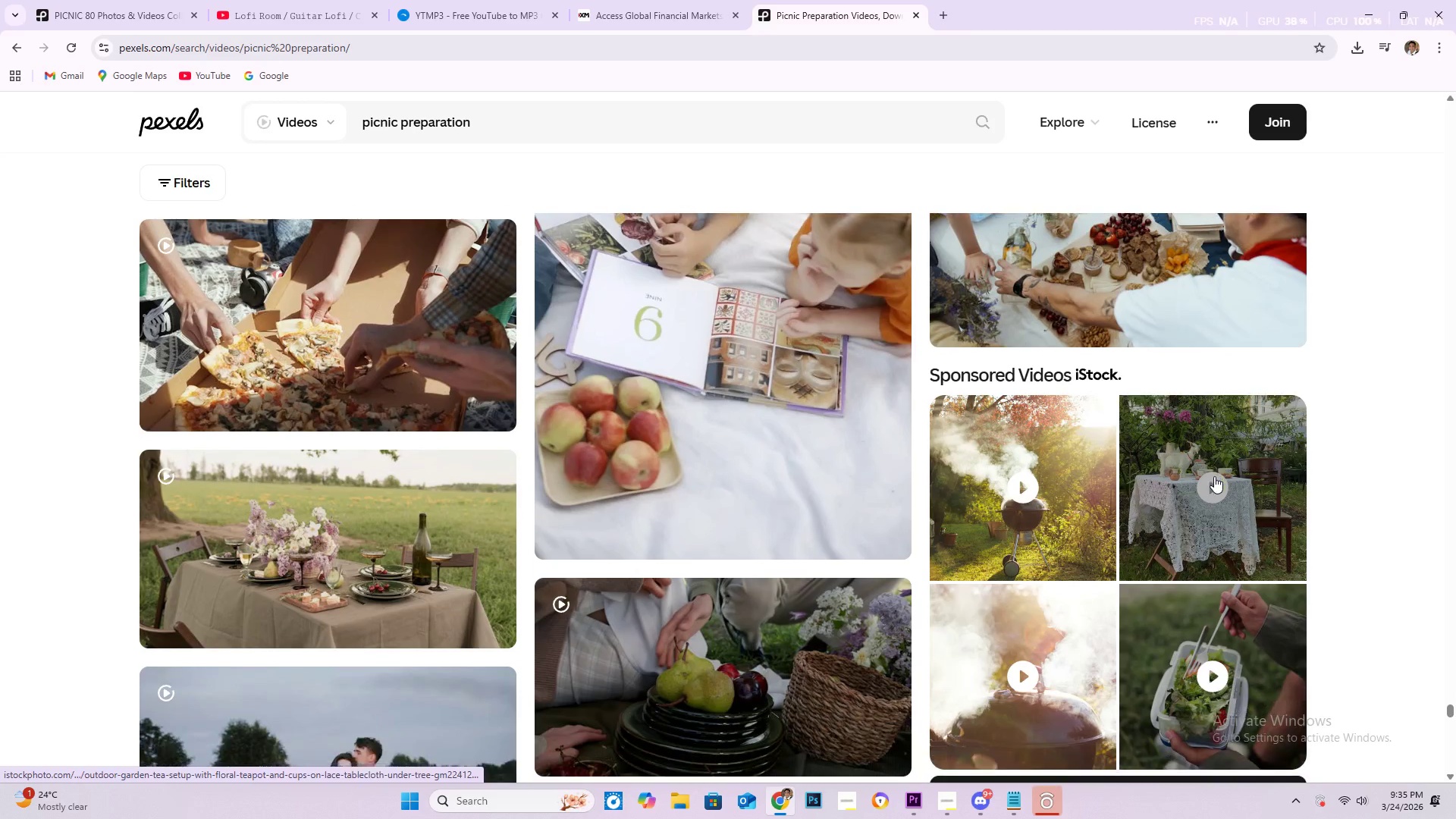 
scroll: coordinate [1197, 479], scroll_direction: down, amount: 9.0
 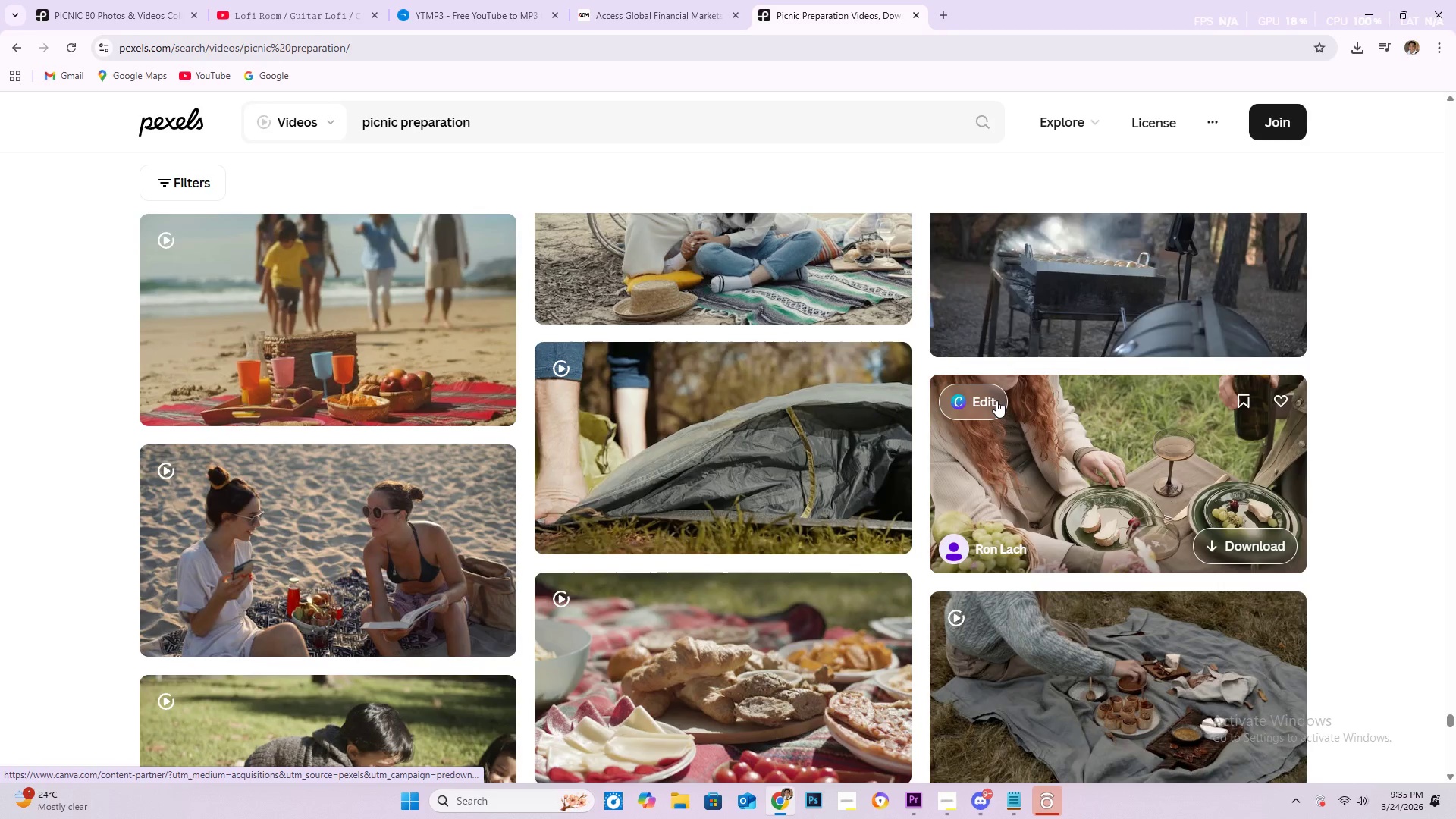 
wait(5.33)
 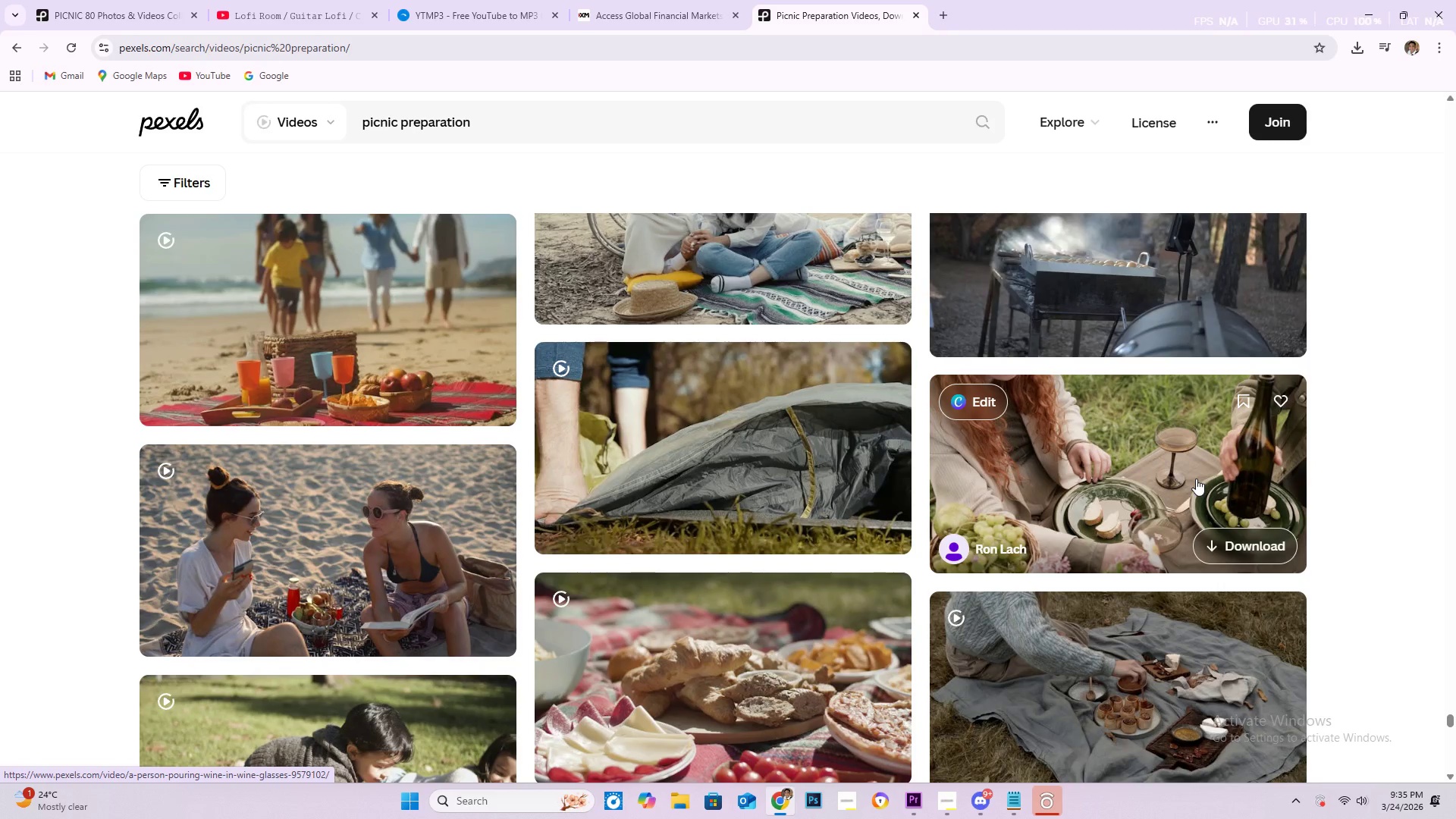 
scroll: coordinate [447, 469], scroll_direction: down, amount: 12.0
 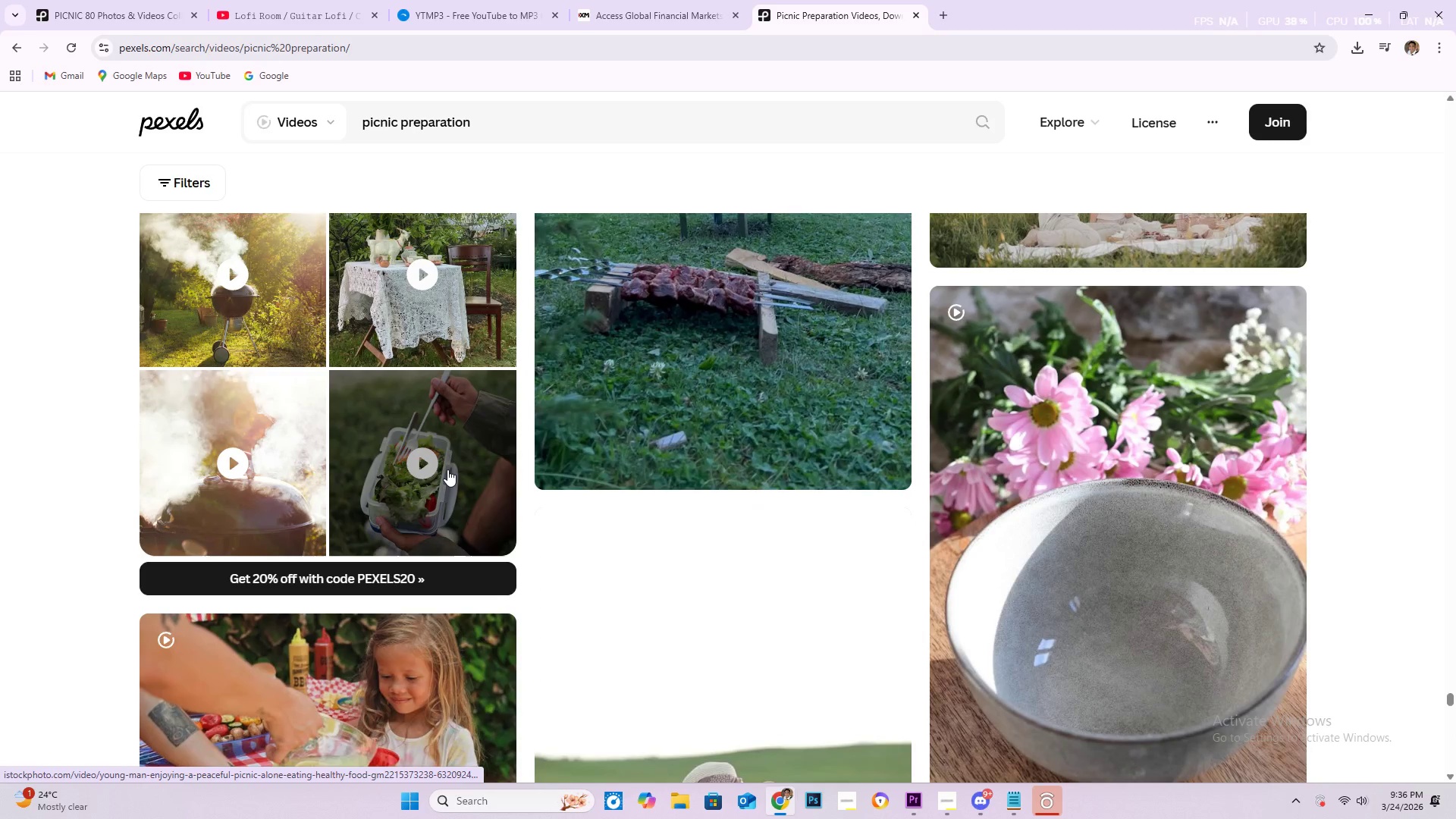 
scroll: coordinate [458, 478], scroll_direction: down, amount: 30.0
 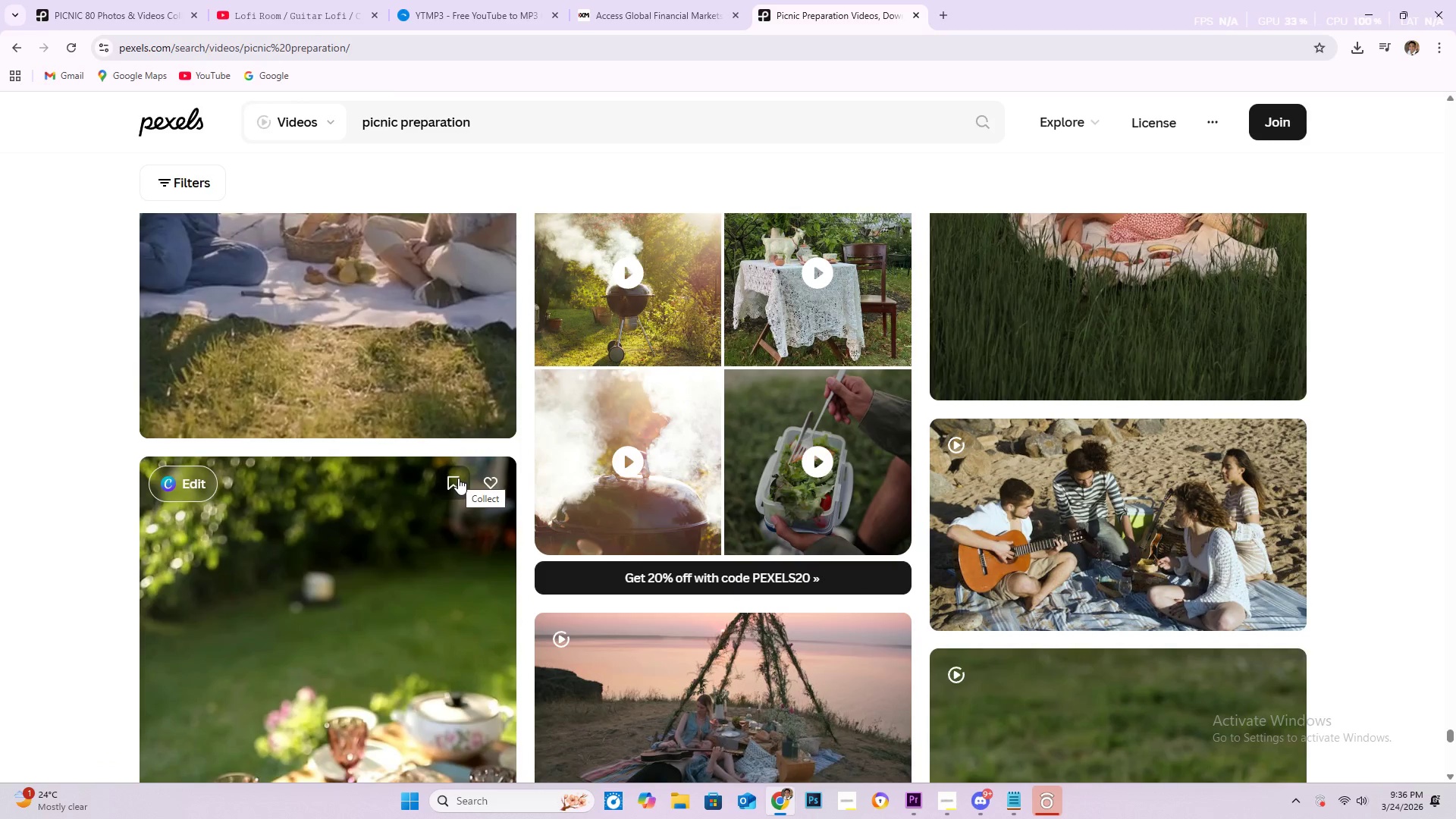 
scroll: coordinate [585, 577], scroll_direction: down, amount: 27.0
 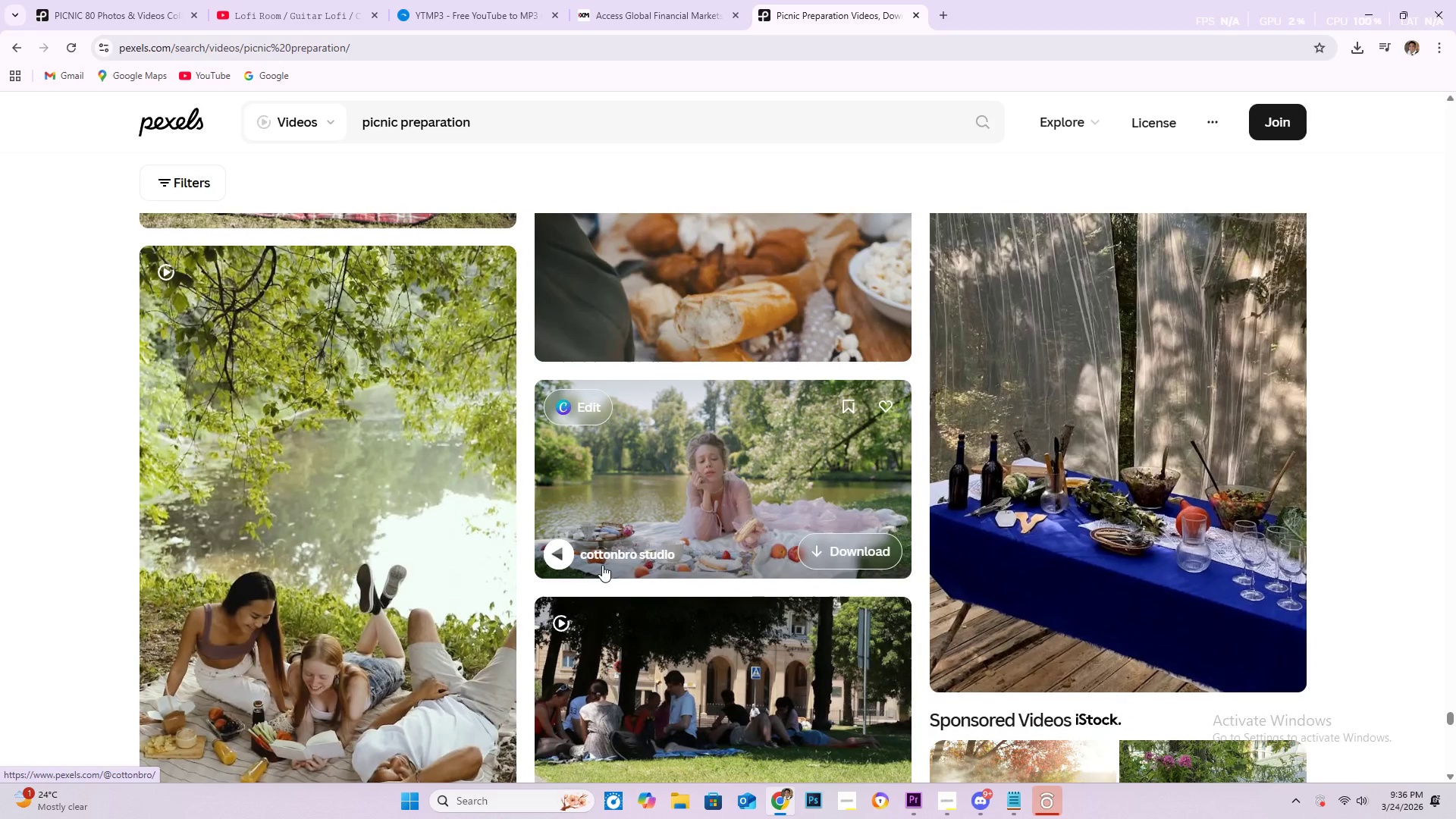 
scroll: coordinate [665, 546], scroll_direction: down, amount: 24.0
 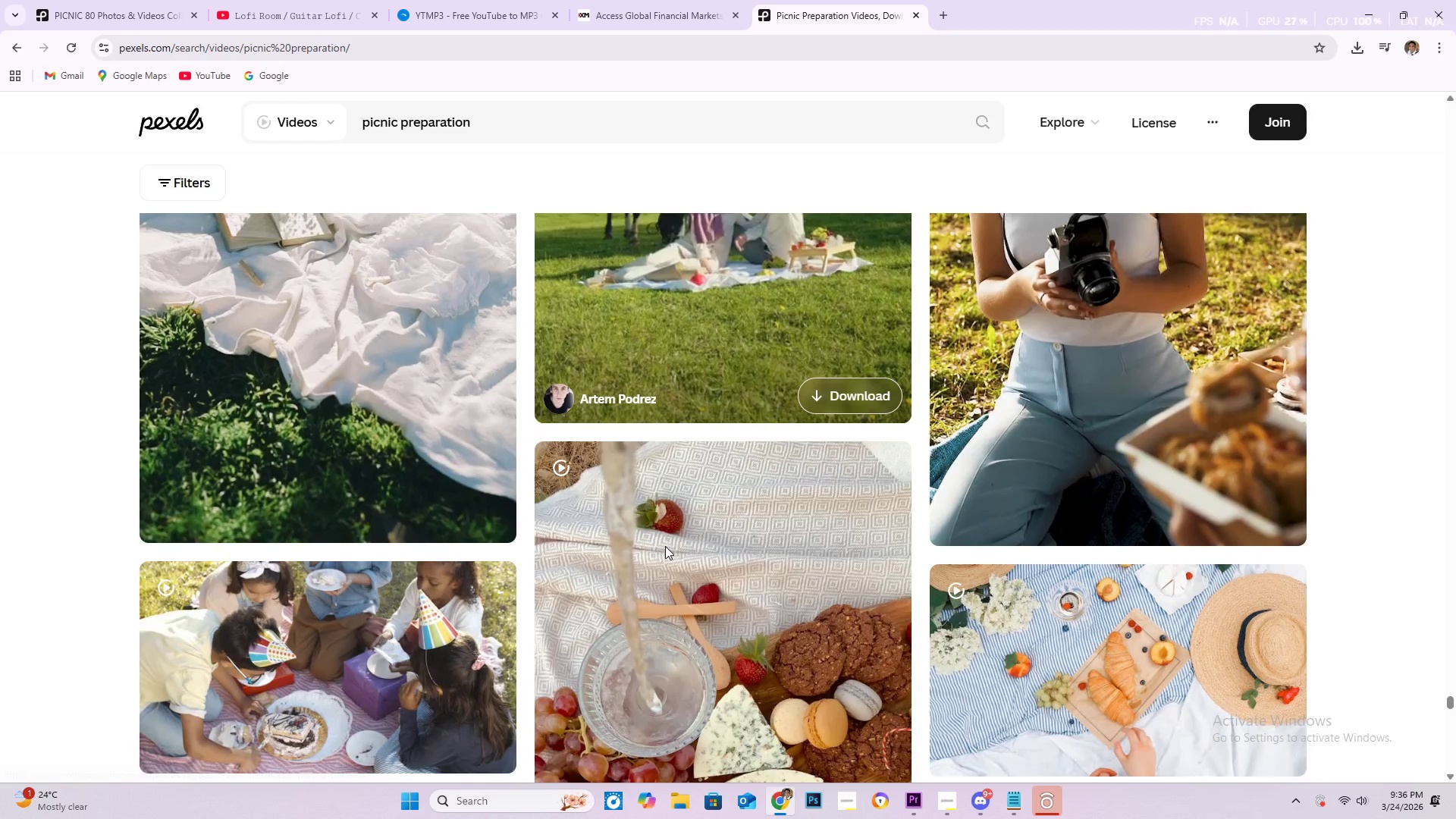 
scroll: coordinate [693, 494], scroll_direction: down, amount: 39.0
 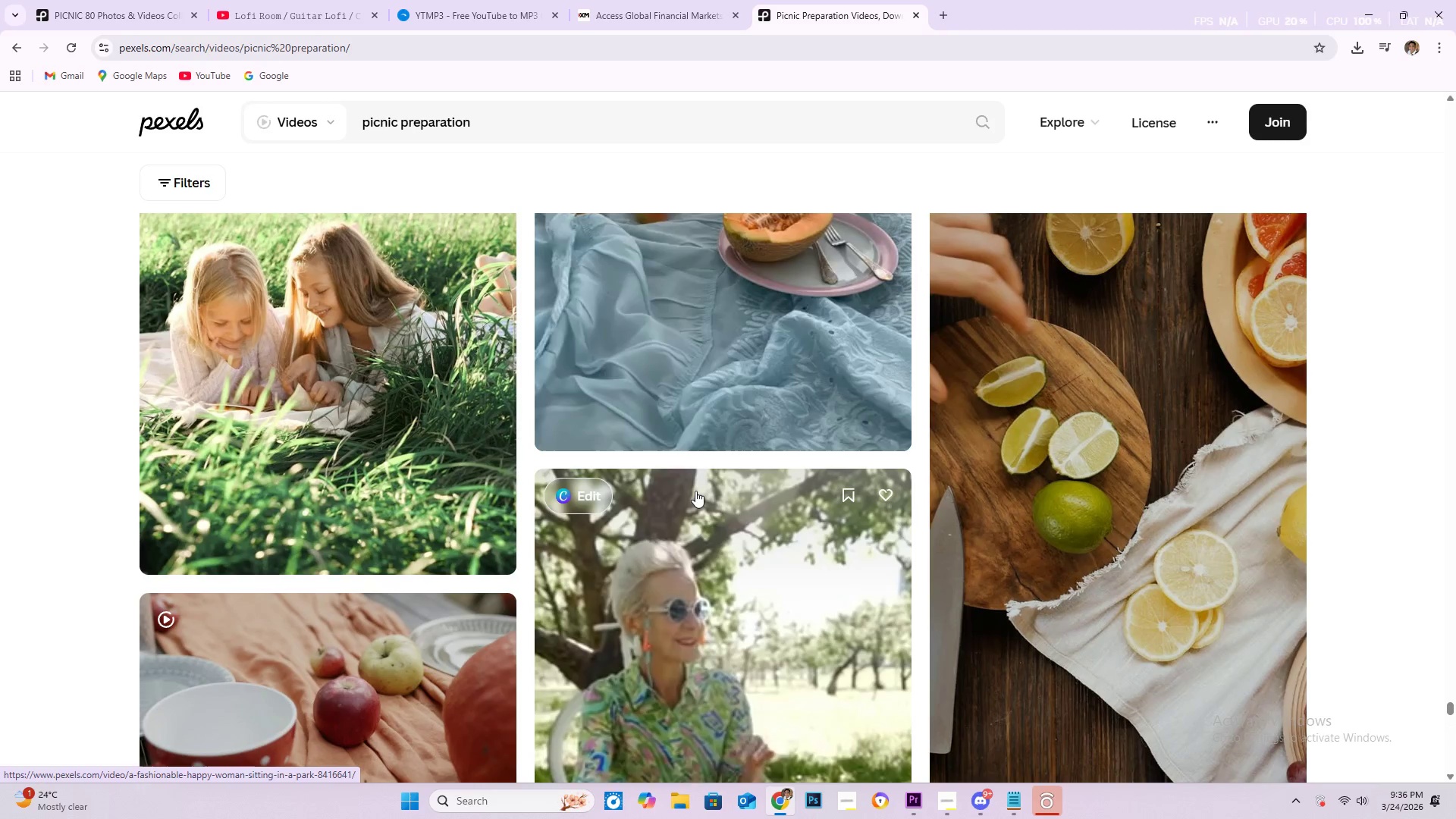 
wait(8.38)
 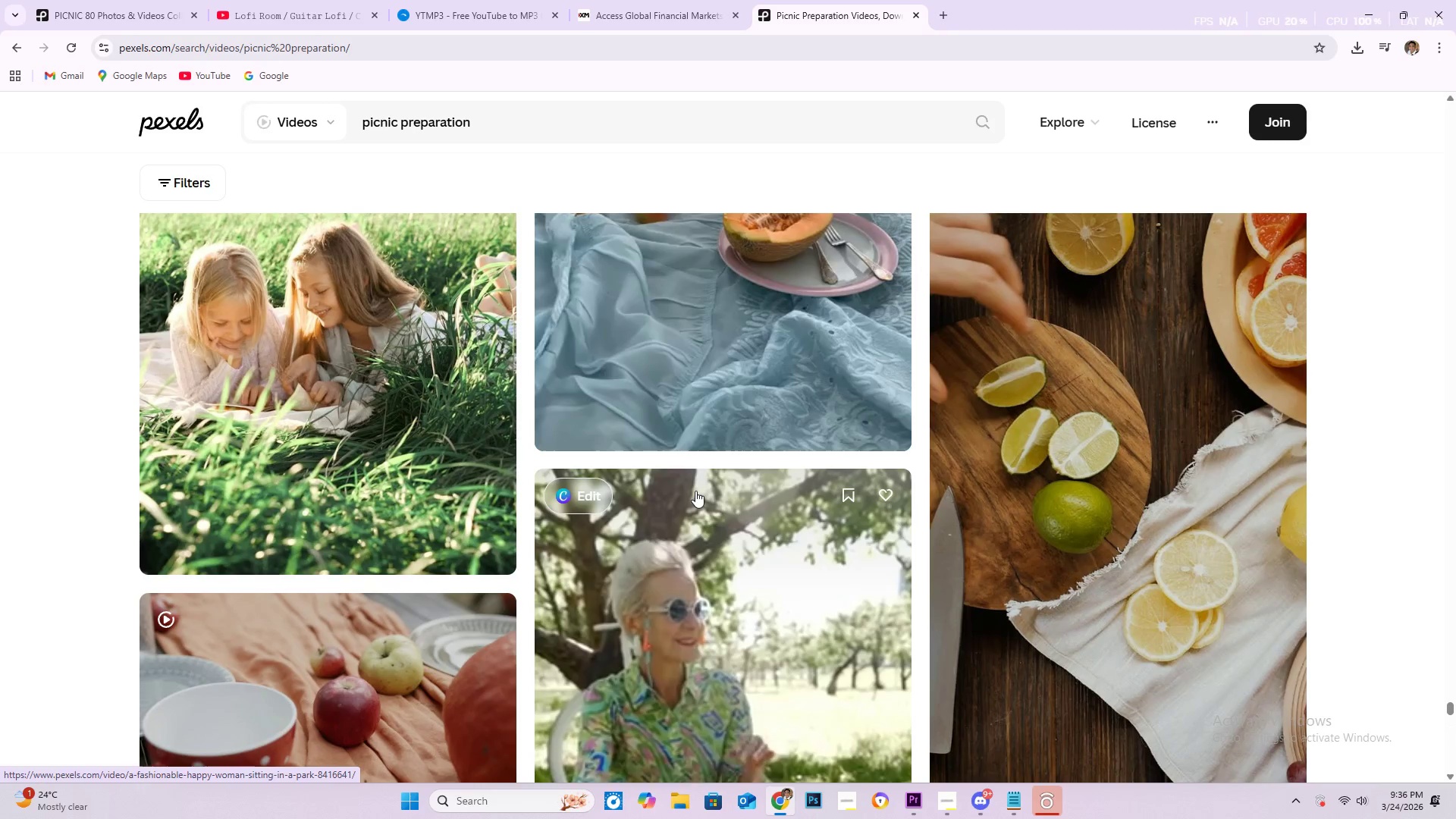 
scroll: coordinate [1042, 462], scroll_direction: down, amount: 37.0
 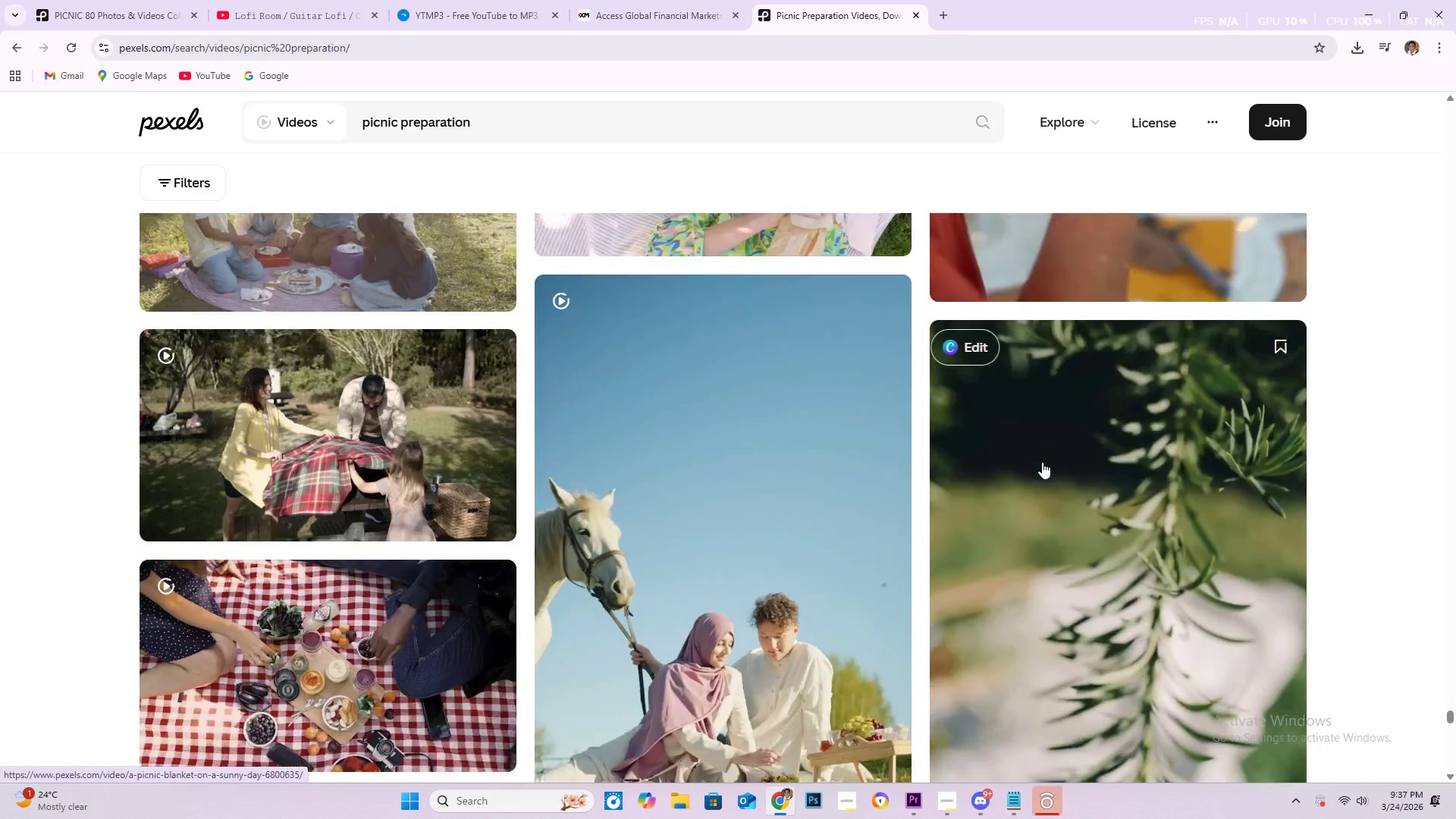 
scroll: coordinate [977, 470], scroll_direction: down, amount: 17.0
 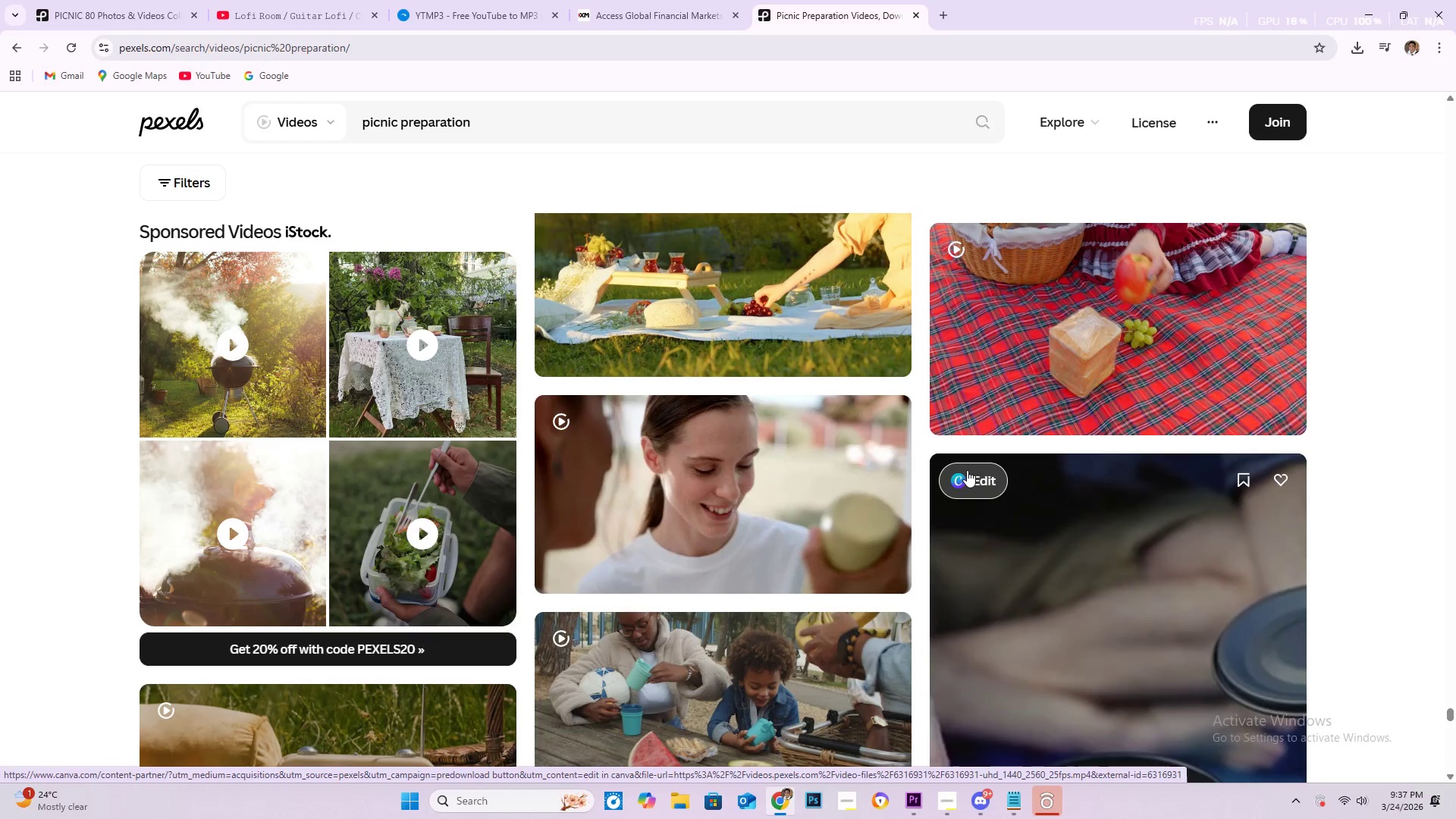 
wait(8.89)
 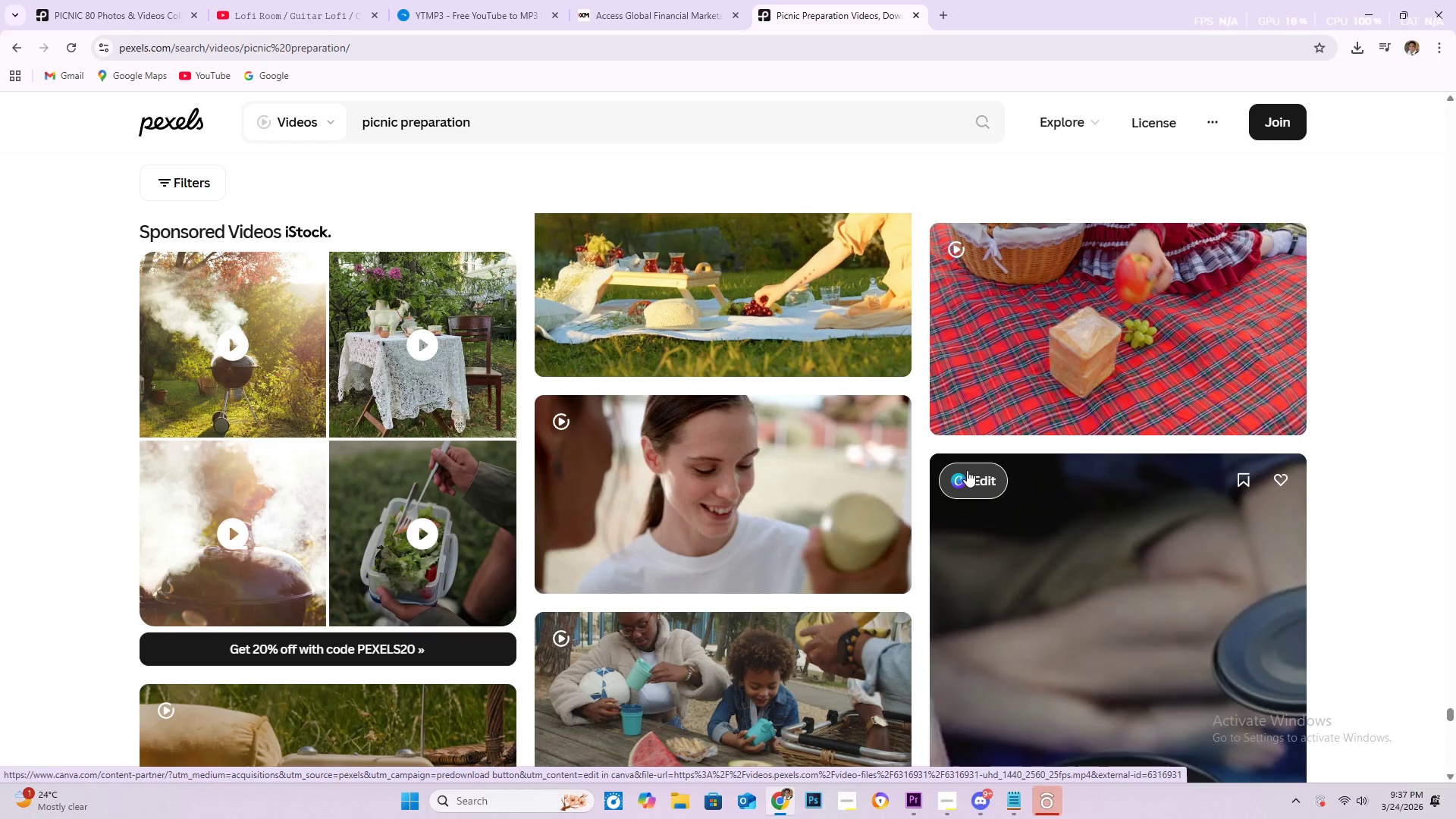 
scroll: coordinate [809, 397], scroll_direction: down, amount: 15.0
 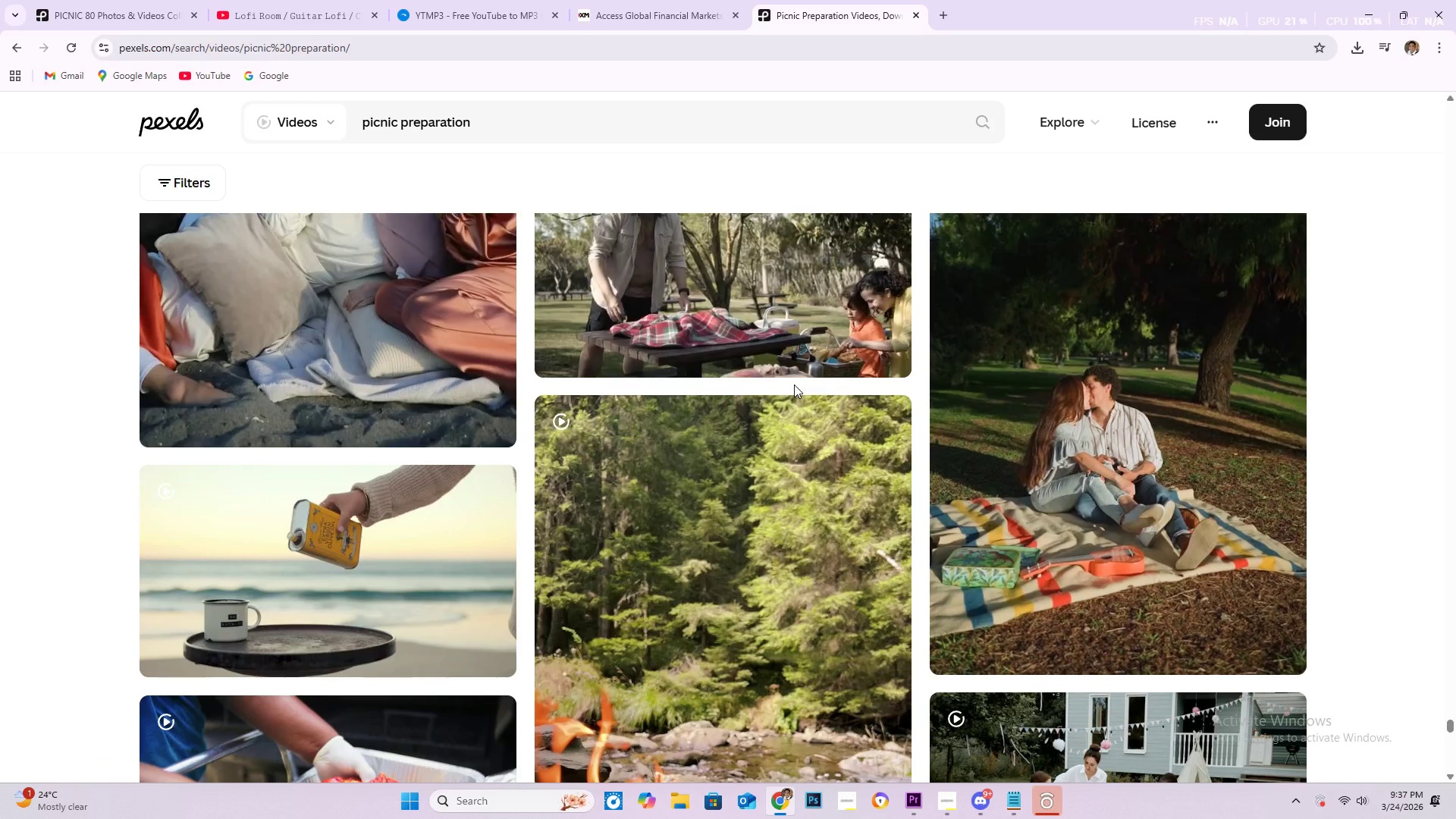 
scroll: coordinate [827, 405], scroll_direction: down, amount: 20.0
 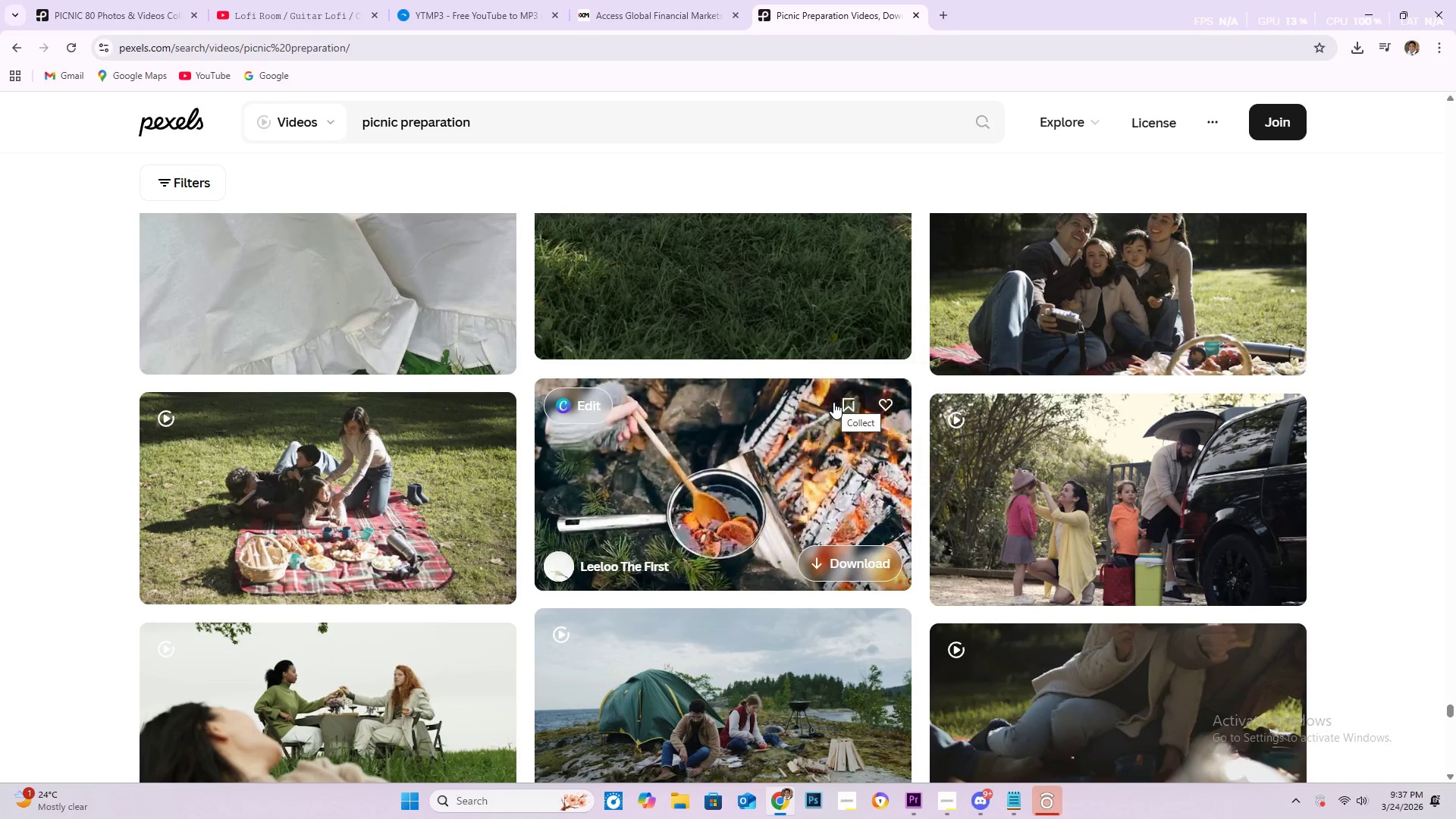 
wait(24.53)
 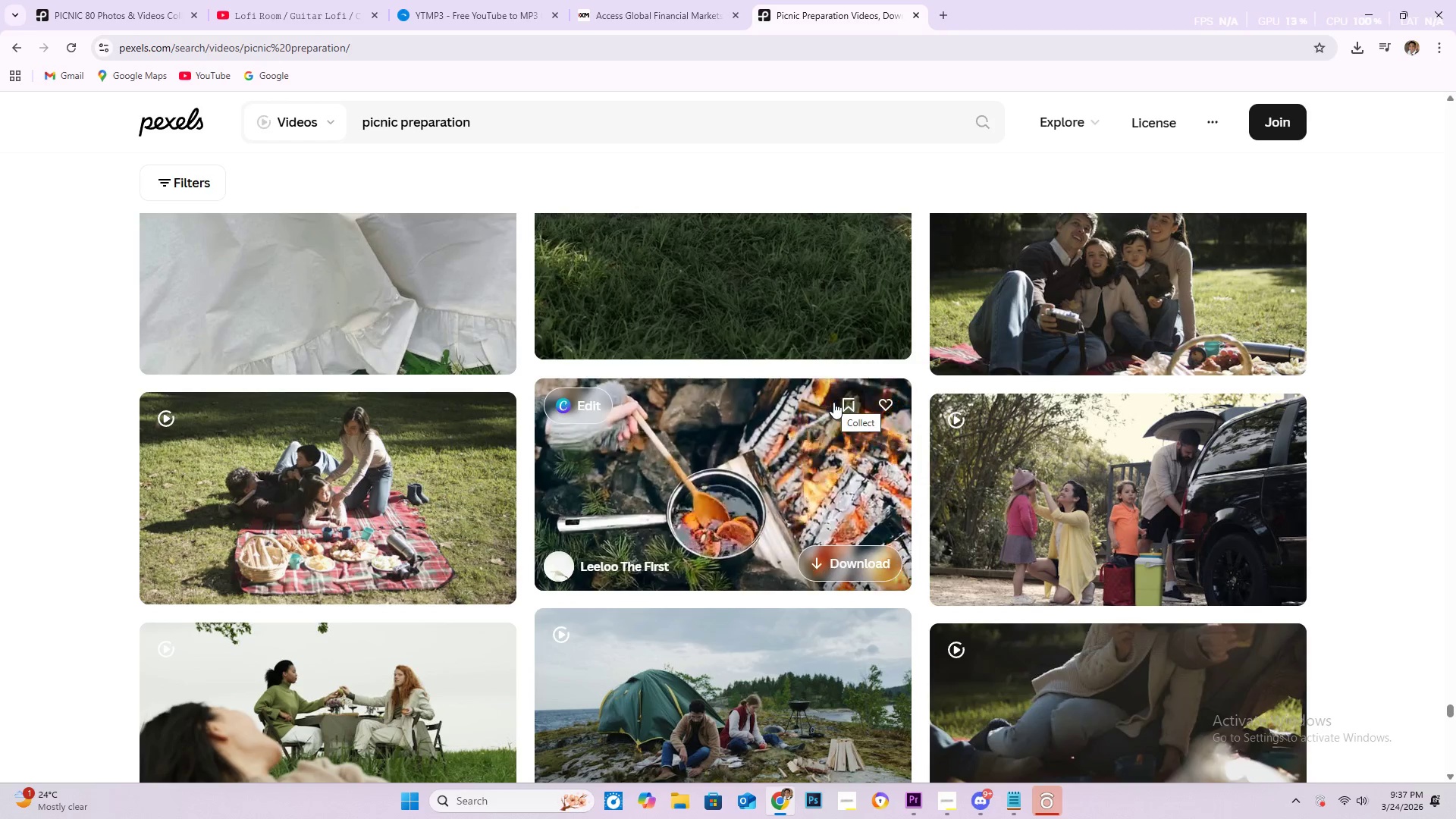 
scroll: coordinate [737, 413], scroll_direction: down, amount: 23.0
 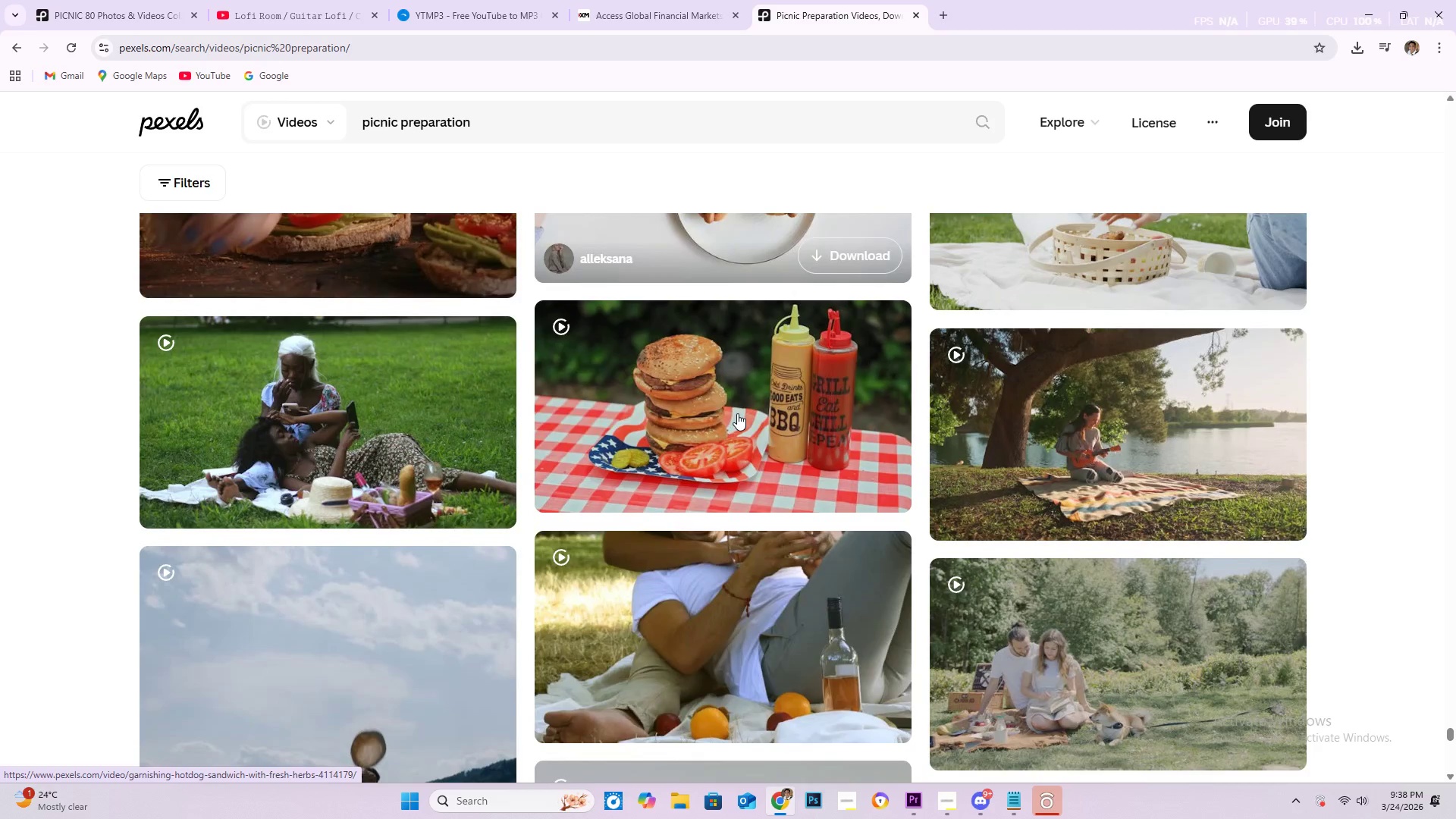 
scroll: coordinate [734, 417], scroll_direction: down, amount: 13.0
 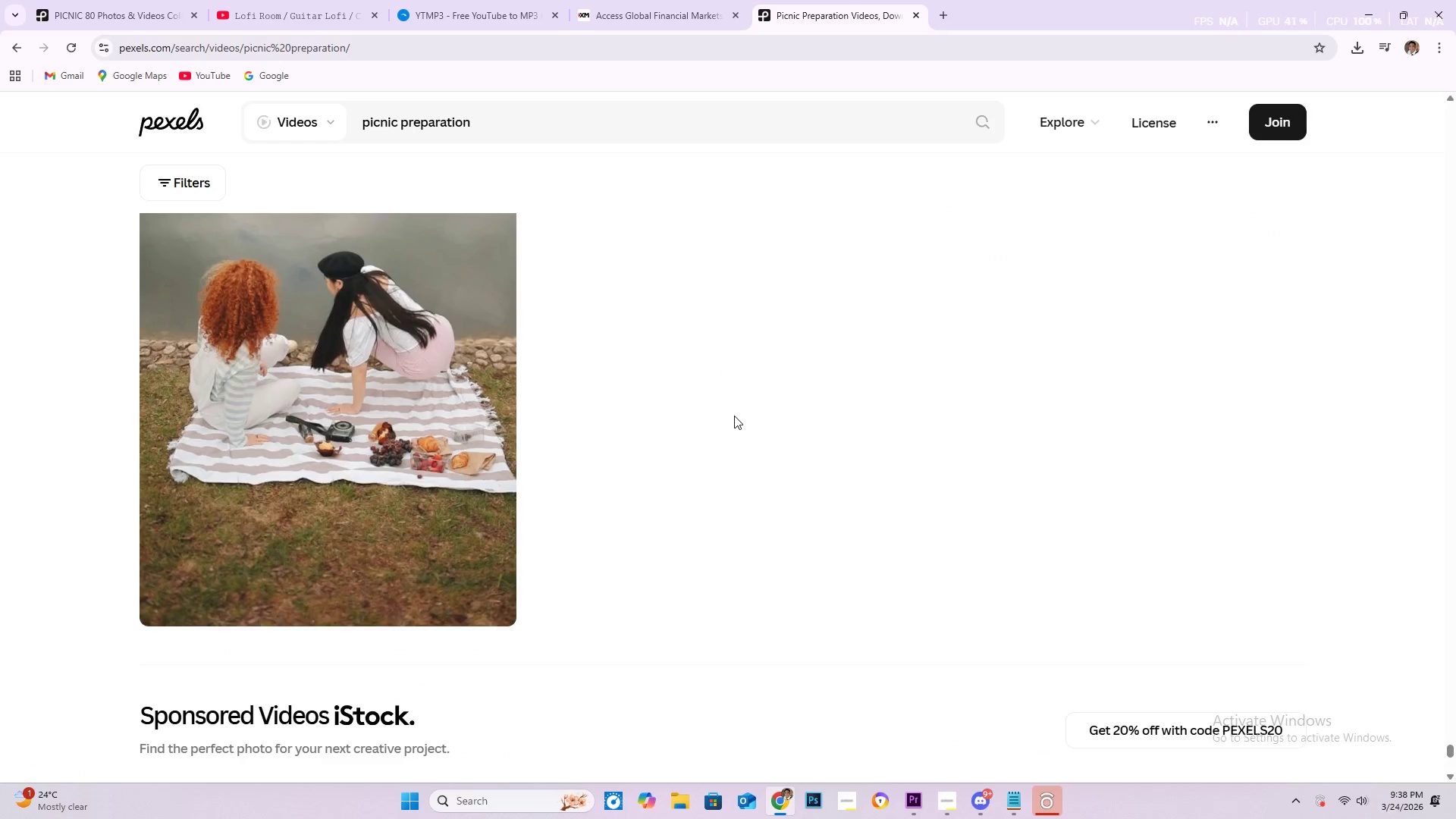 
scroll: coordinate [735, 418], scroll_direction: down, amount: 12.0
 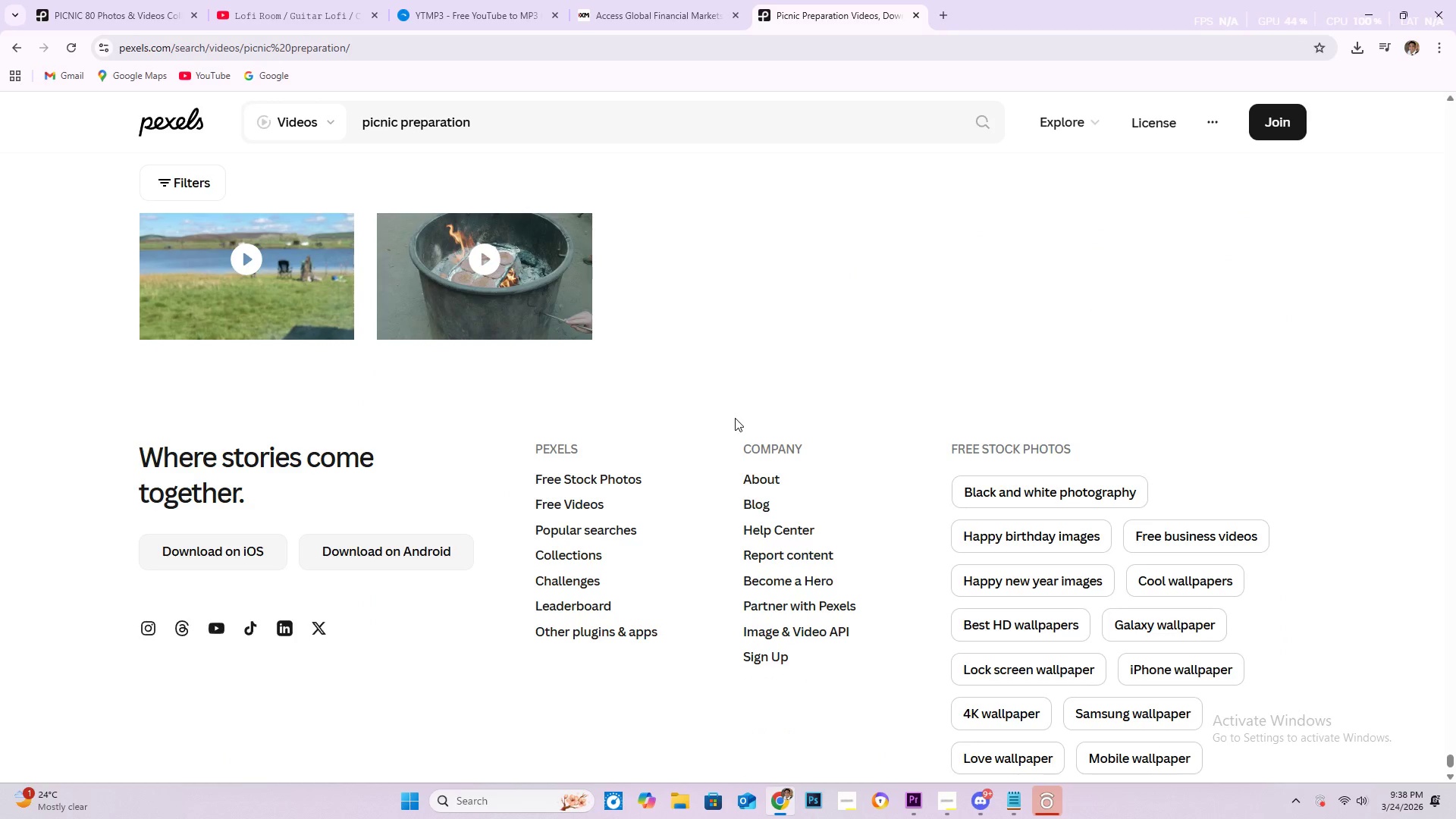 
scroll: coordinate [734, 413], scroll_direction: none, amount: 0.0
 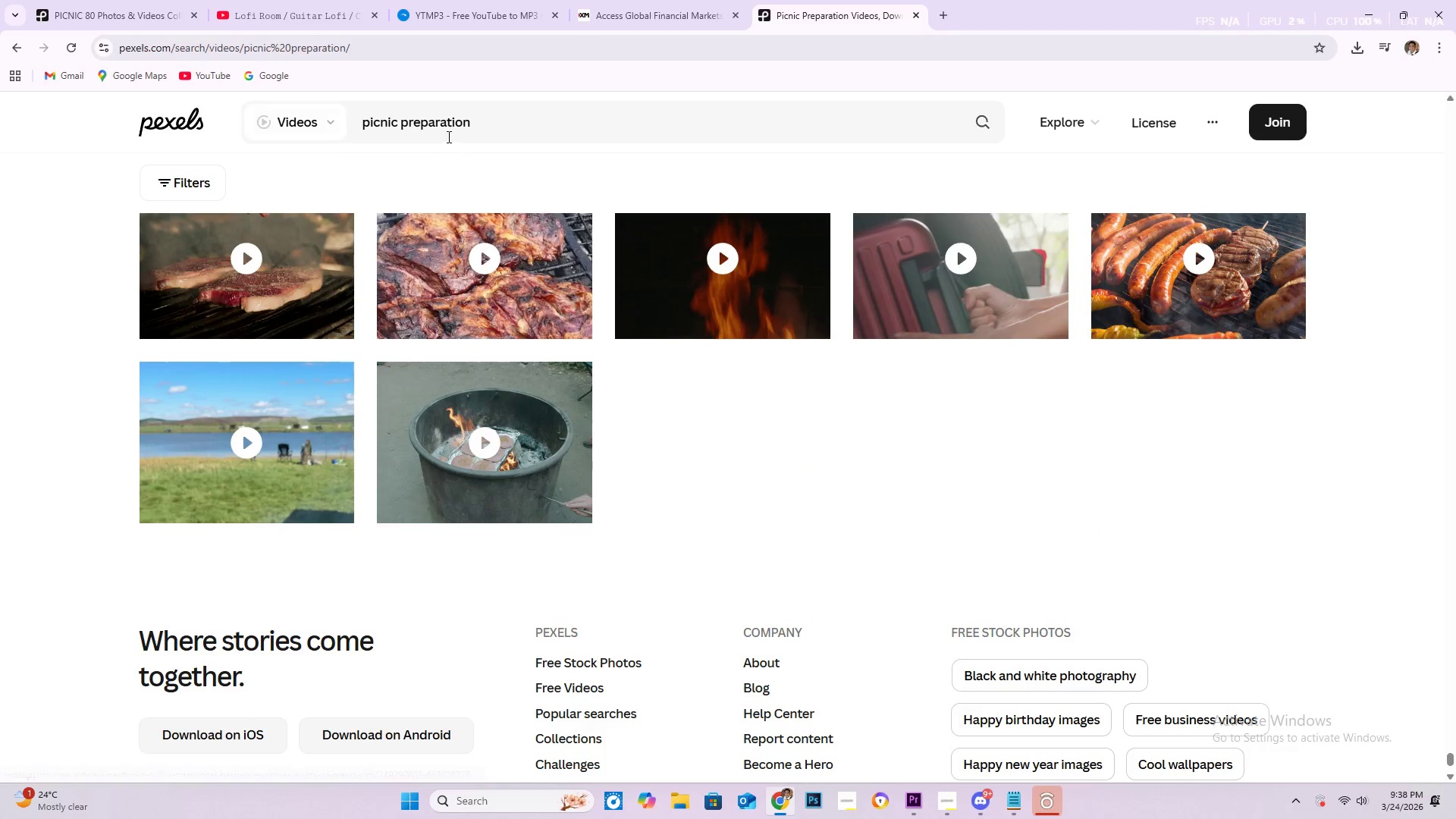 
left_click_drag(start_coordinate=[535, 130], to_coordinate=[356, 134])
 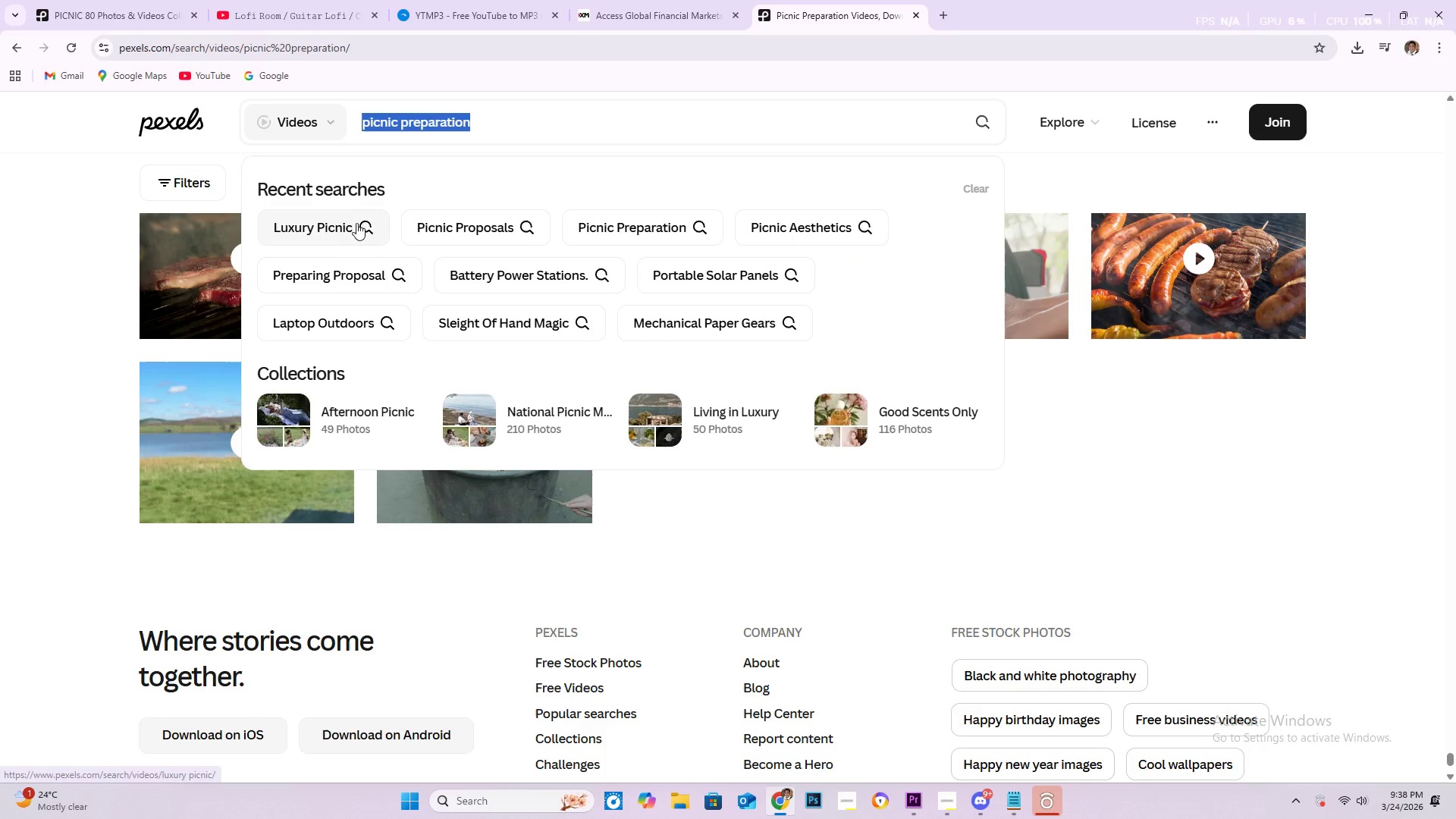 
left_click([443, 221])
 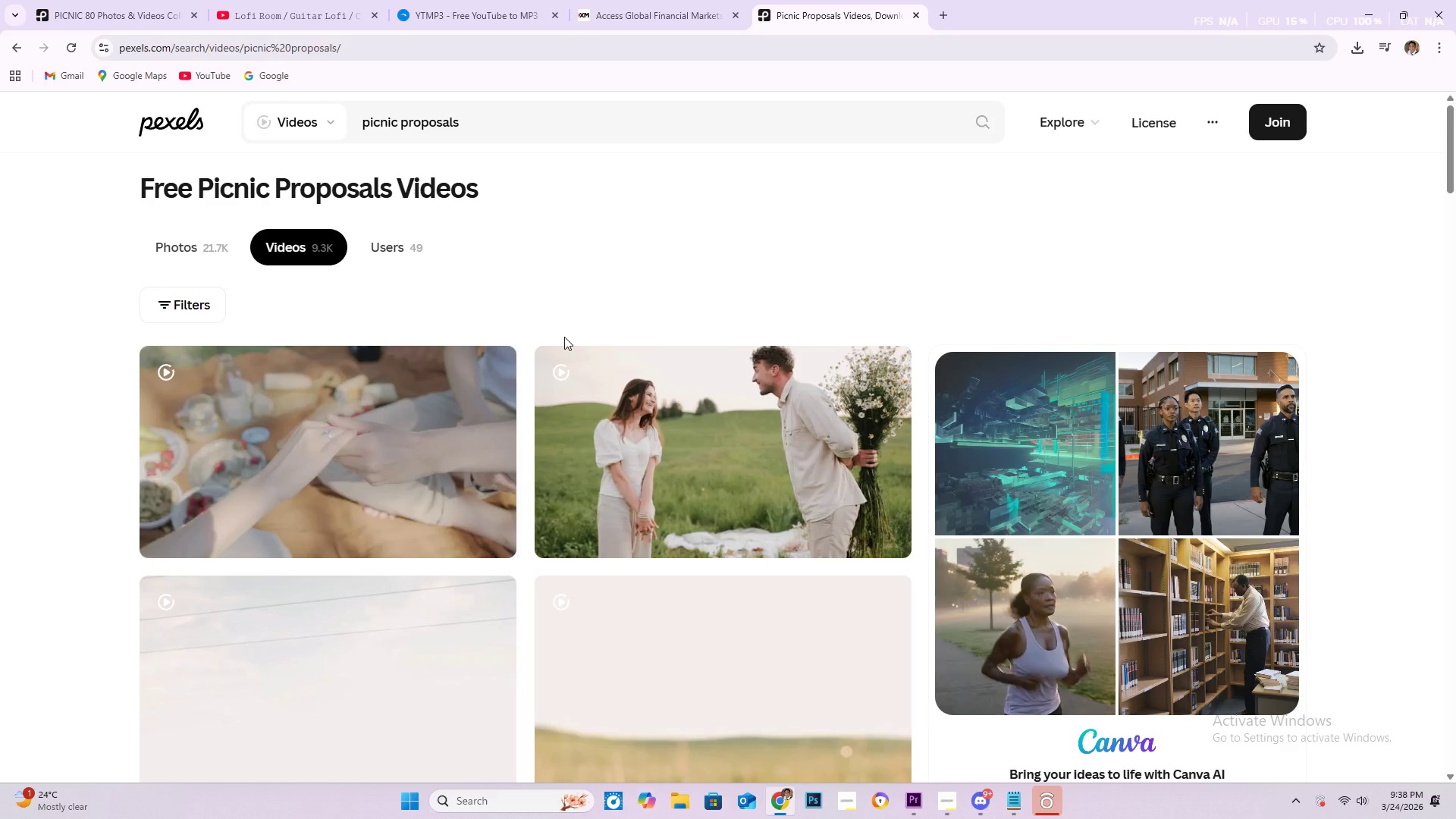 
wait(7.3)
 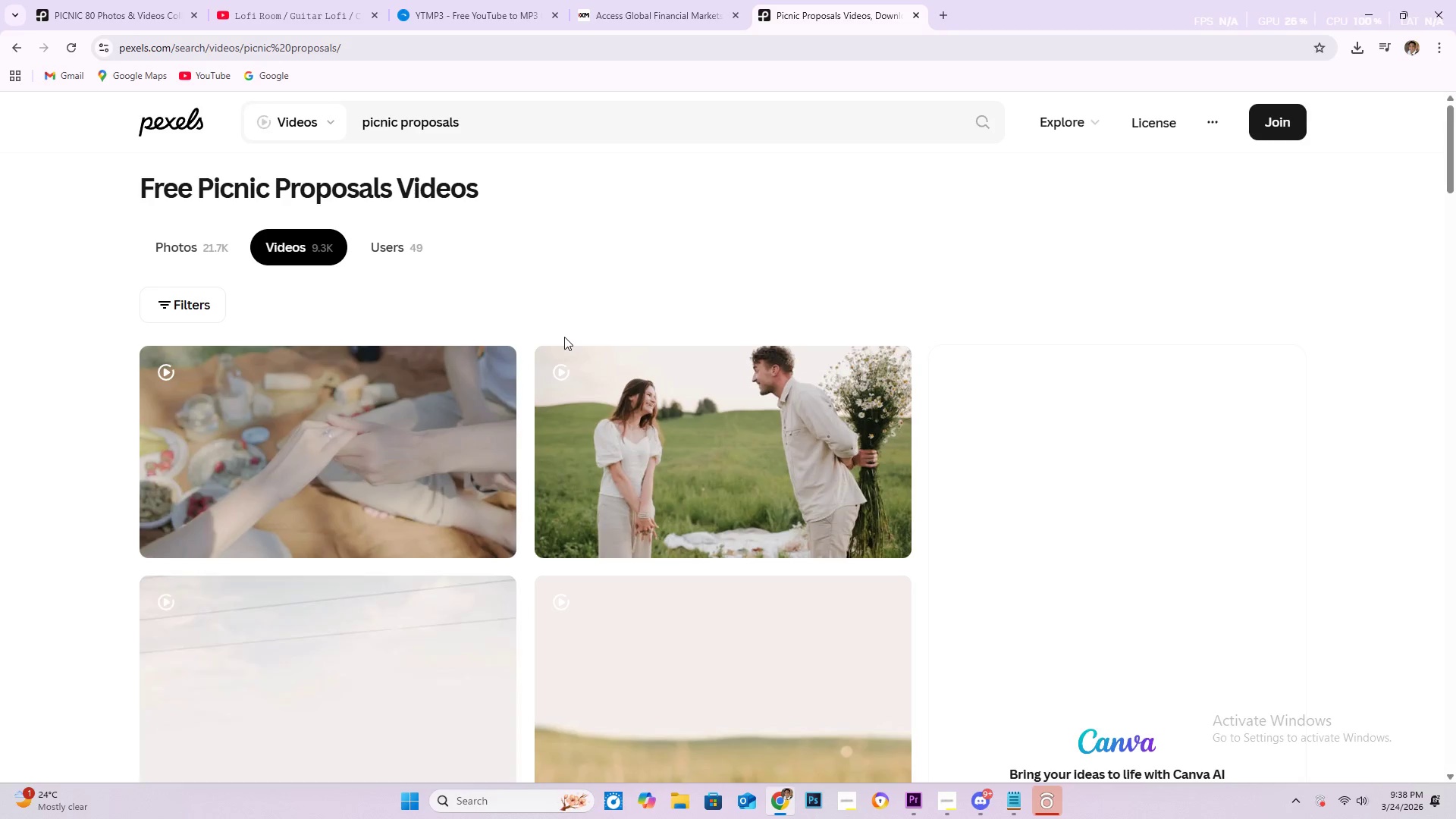 
scroll: coordinate [625, 353], scroll_direction: down, amount: 3.0
 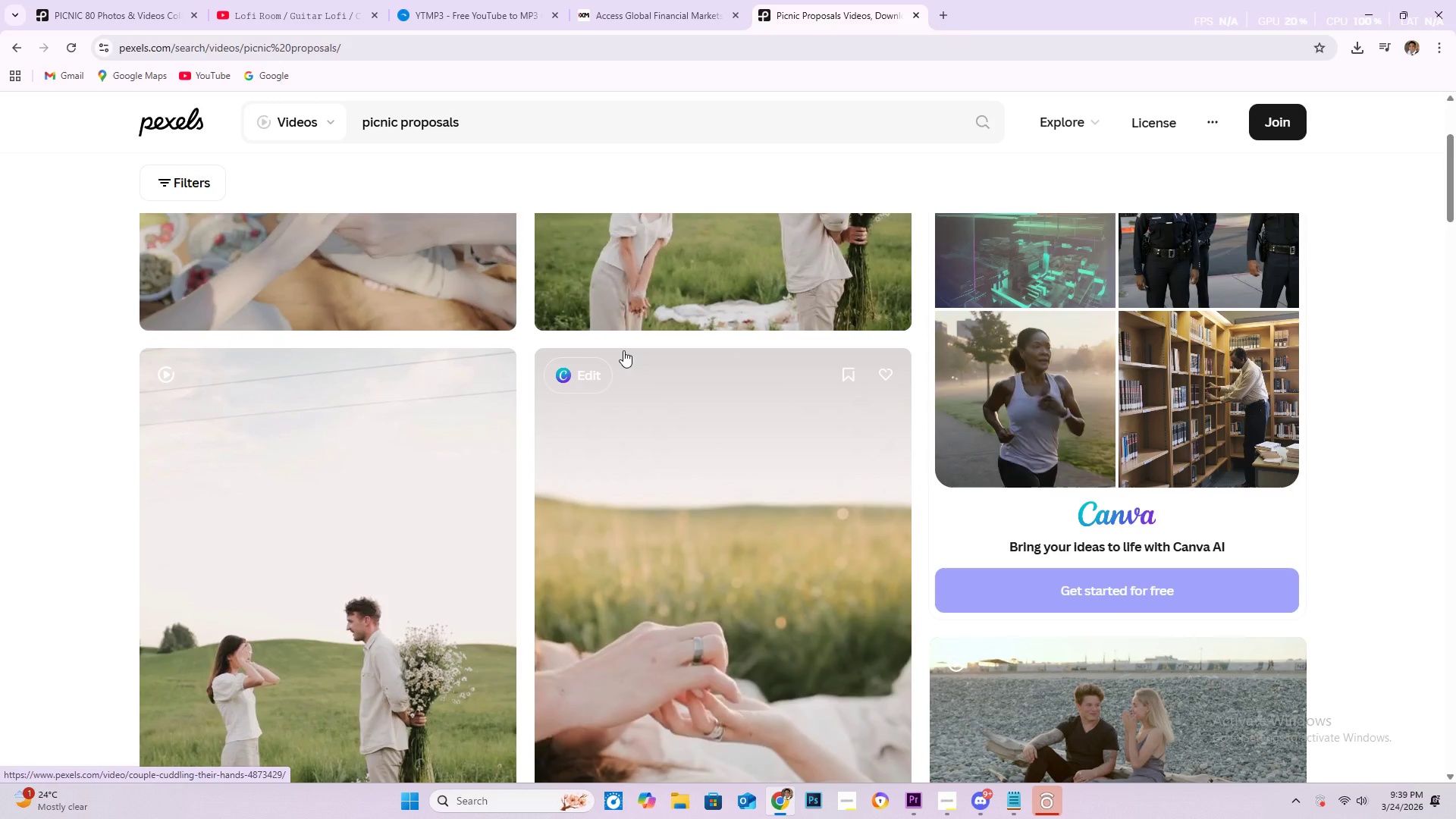 
wait(26.38)
 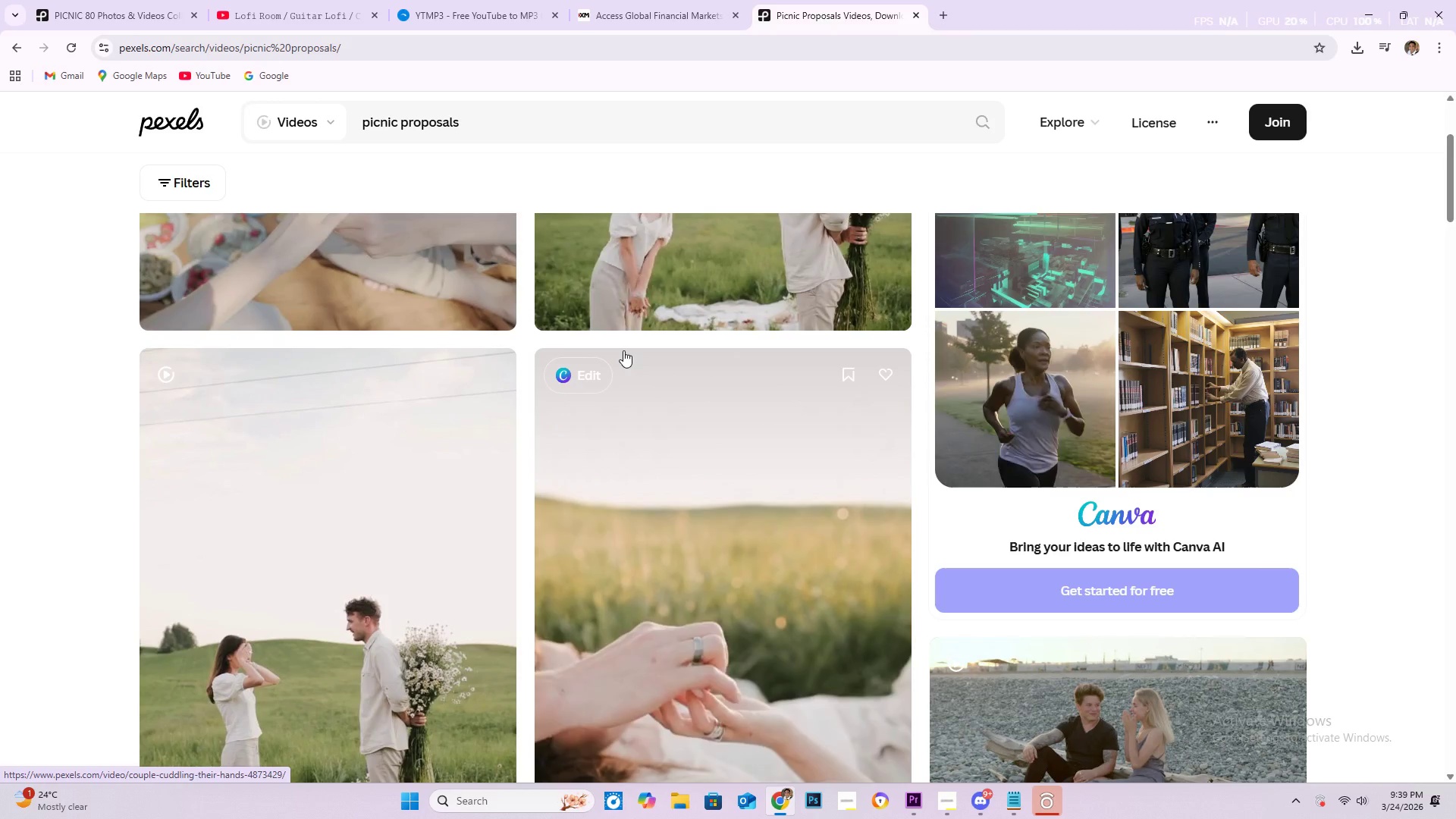 
scroll: coordinate [366, 300], scroll_direction: down, amount: 4.0
 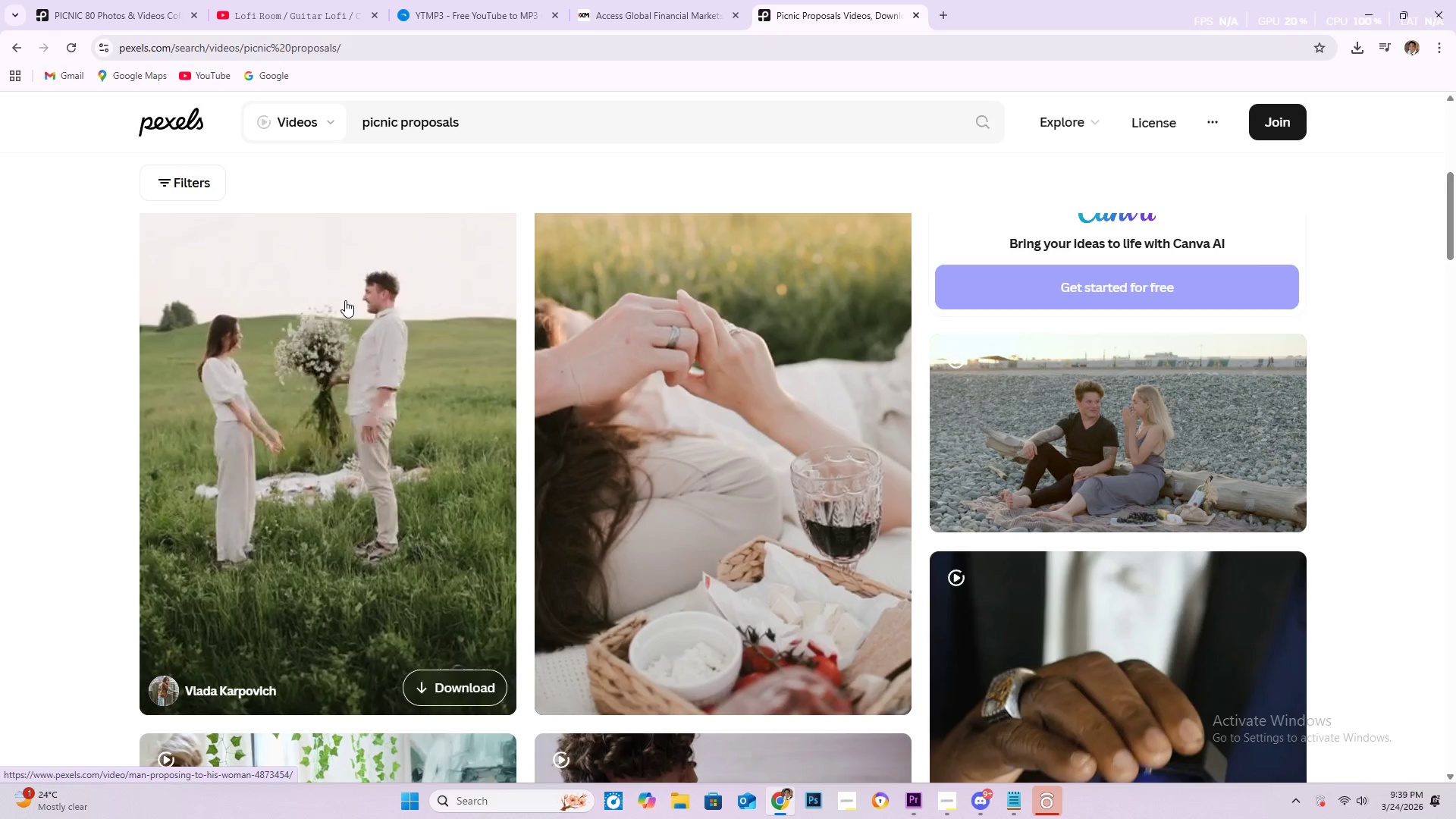 
wait(12.02)
 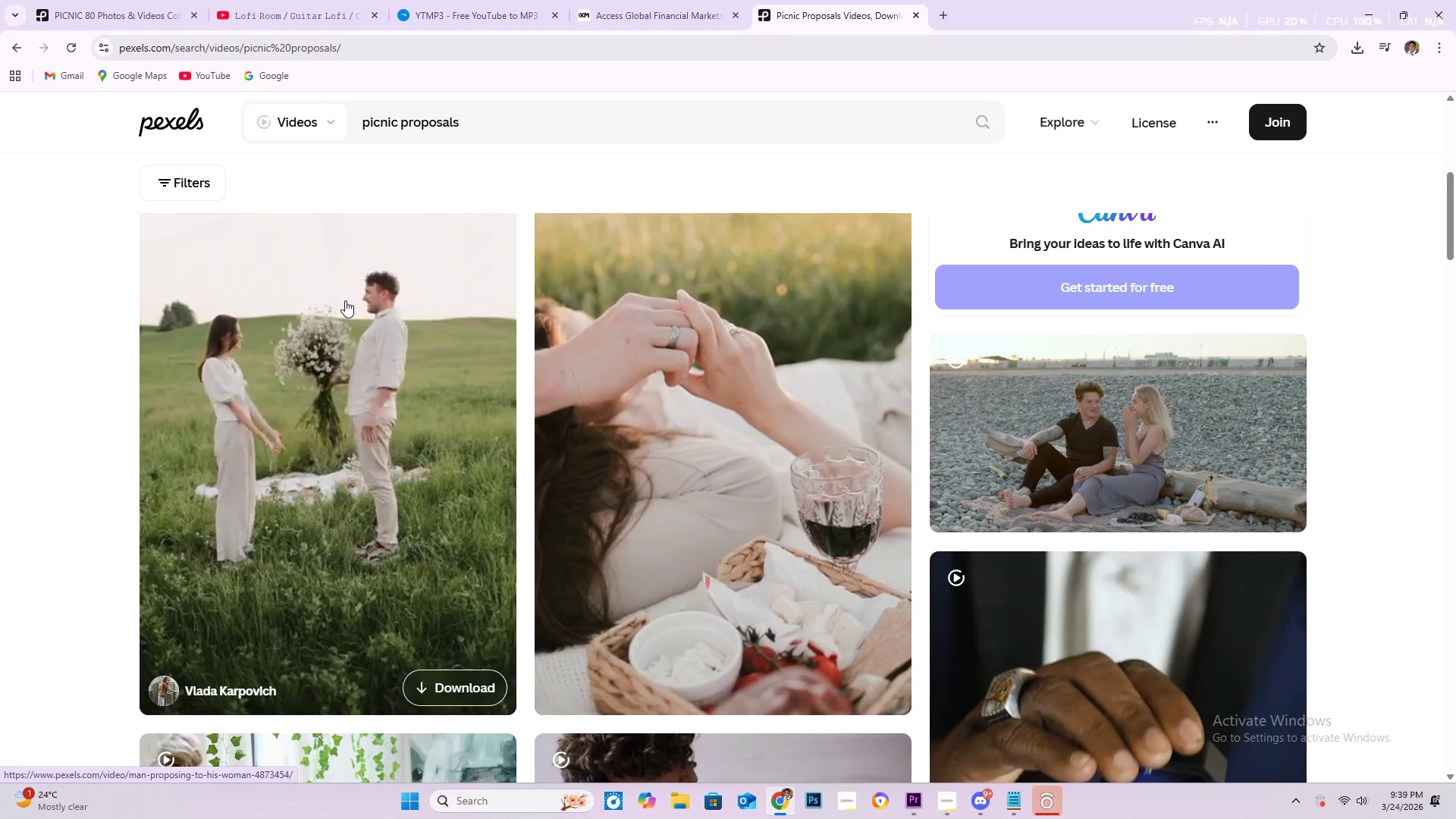 
scroll: coordinate [781, 358], scroll_direction: down, amount: 15.0
 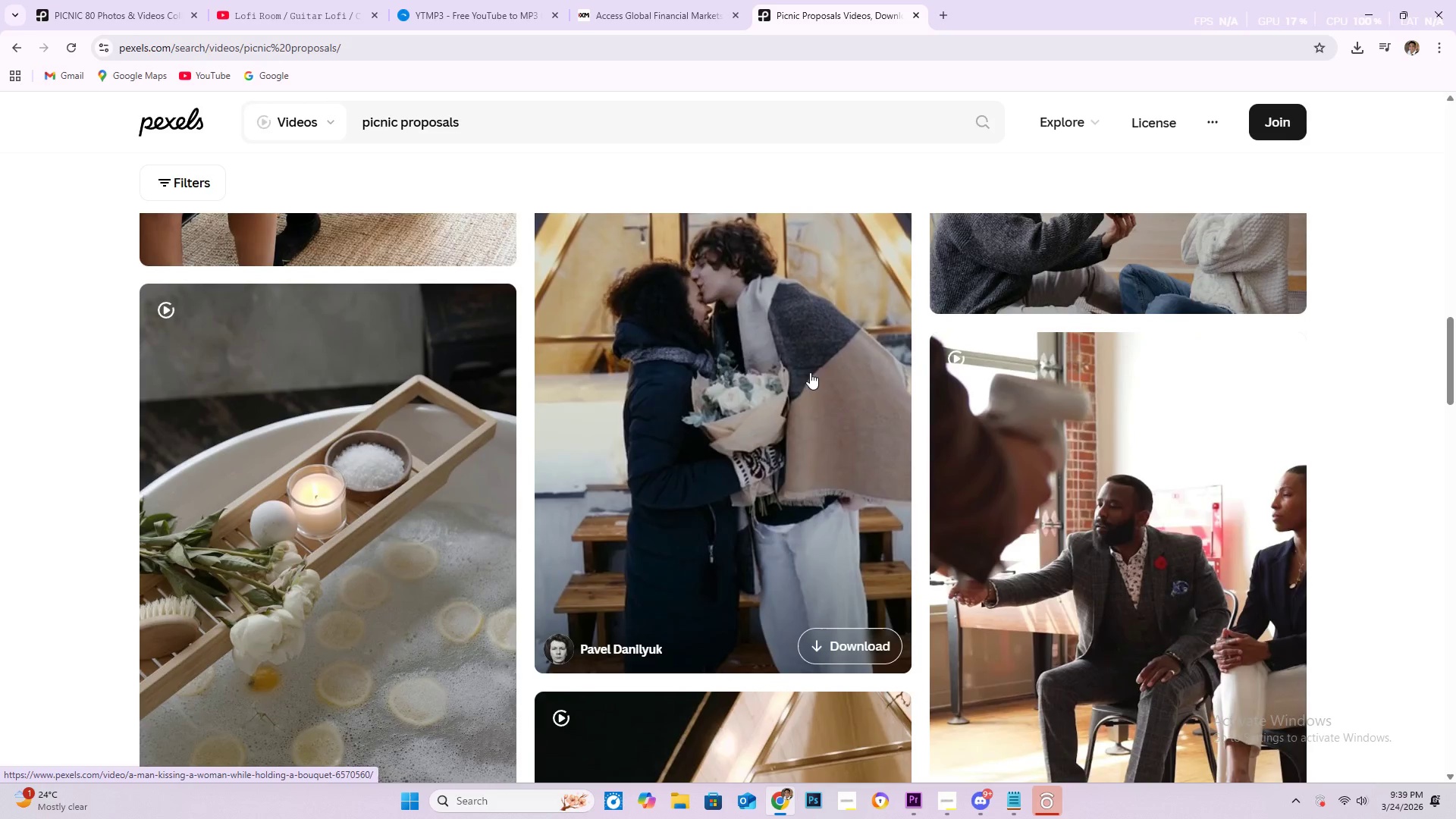 
scroll: coordinate [811, 366], scroll_direction: down, amount: 2.0
 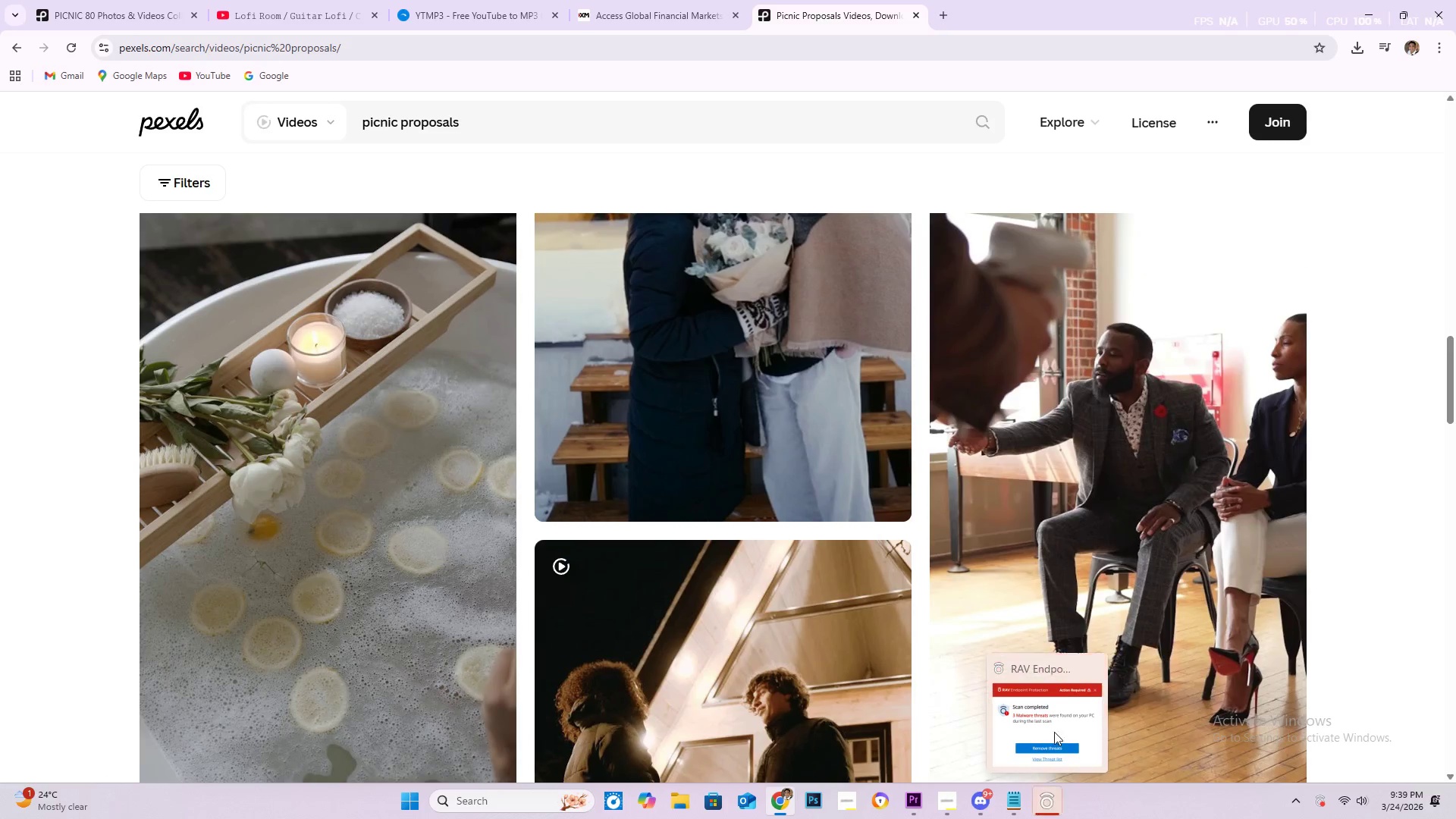 
left_click([1093, 667])
 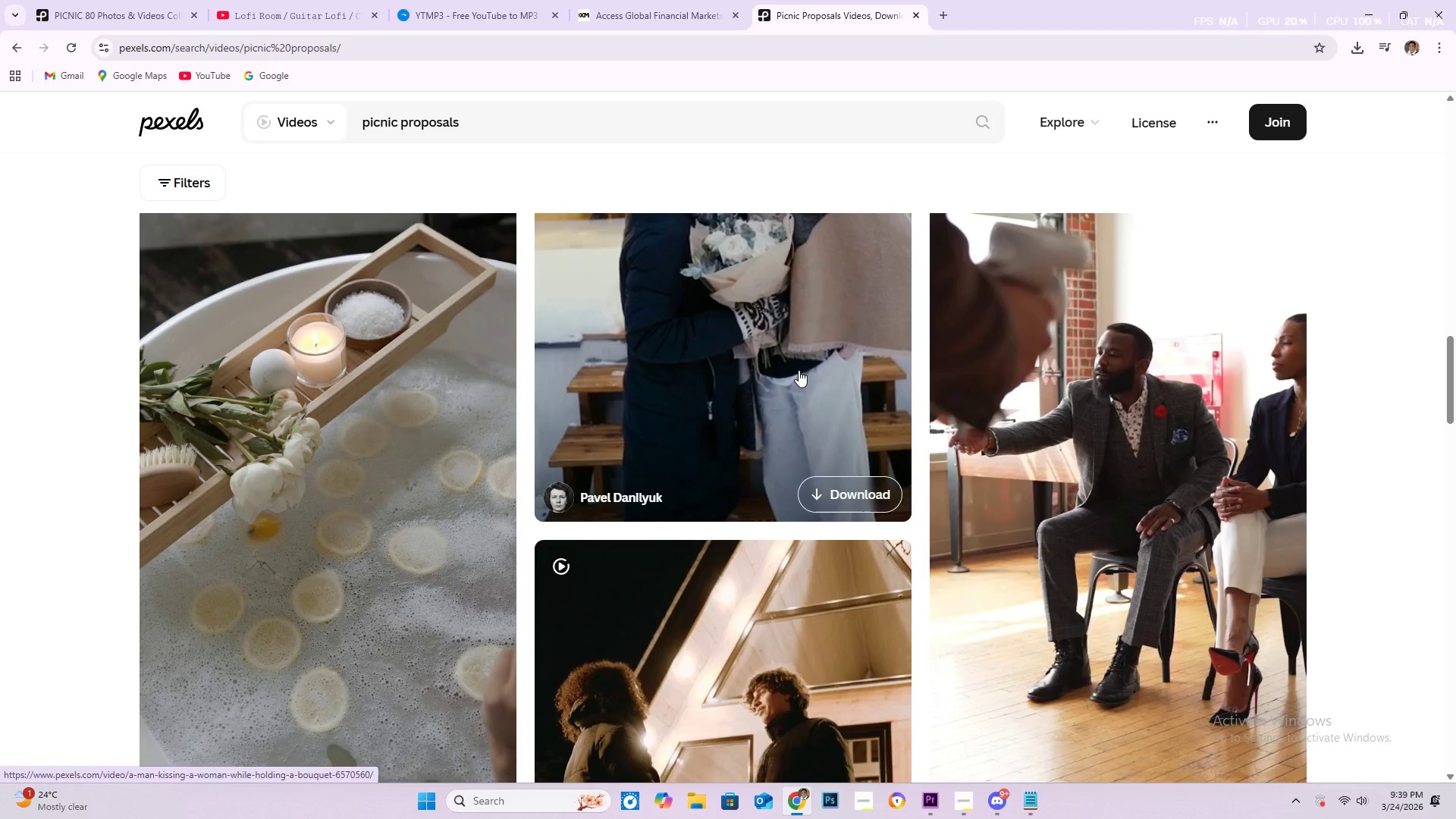 
left_click([965, 800])